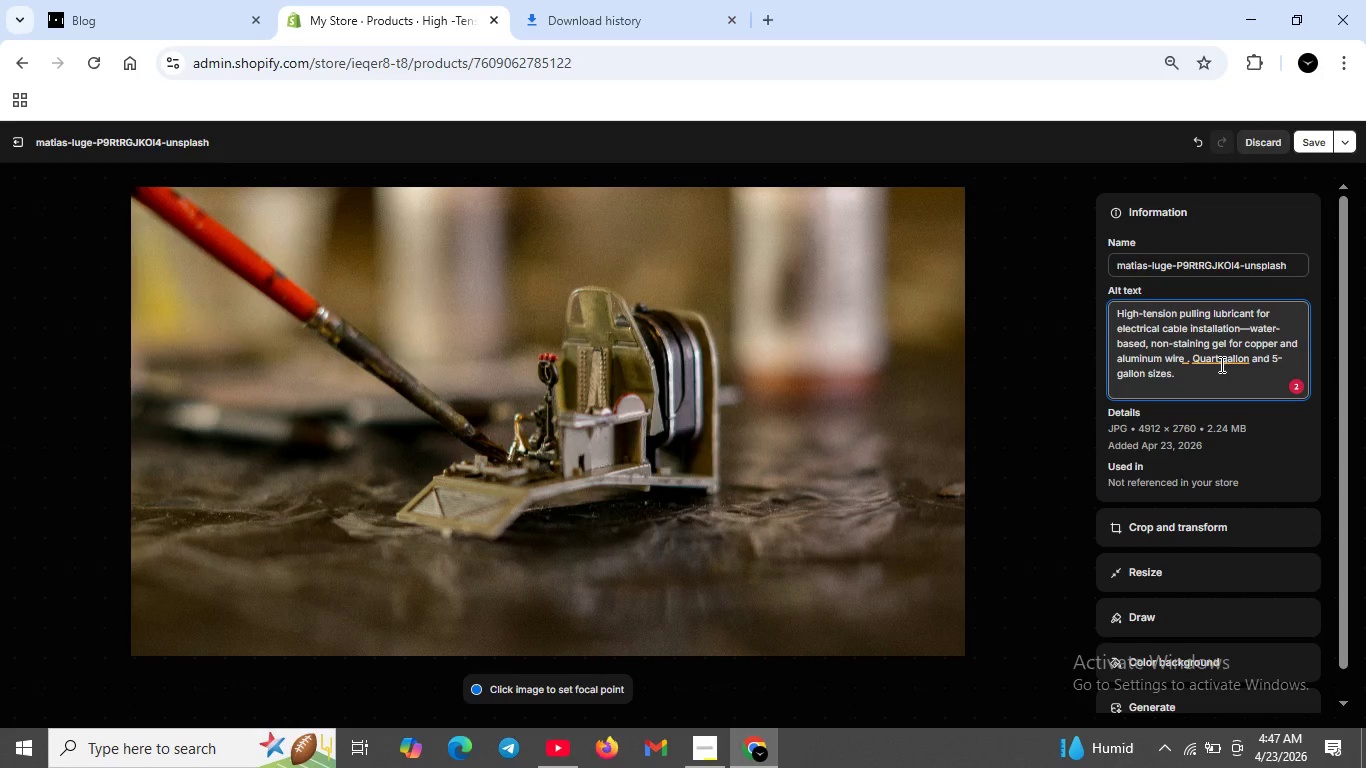 
left_click([1220, 364])
 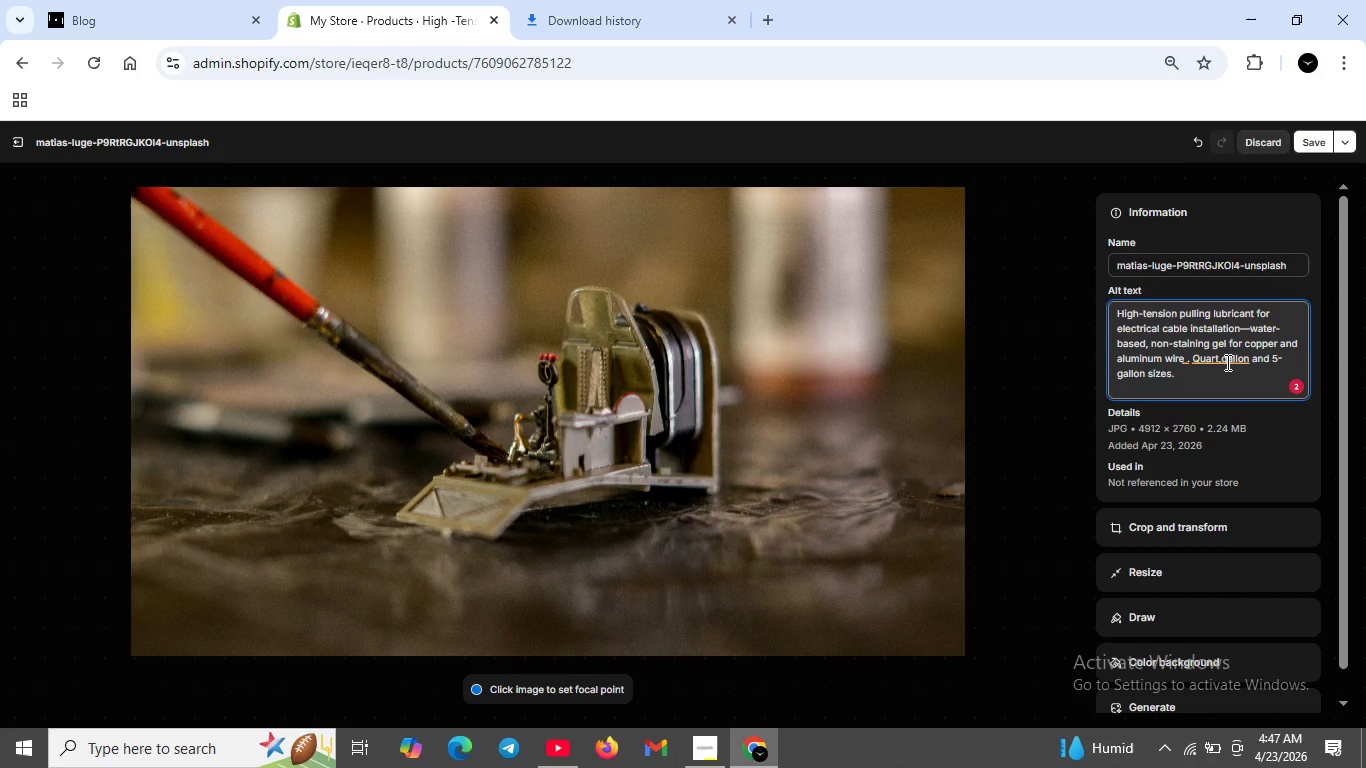 
key(Space)
 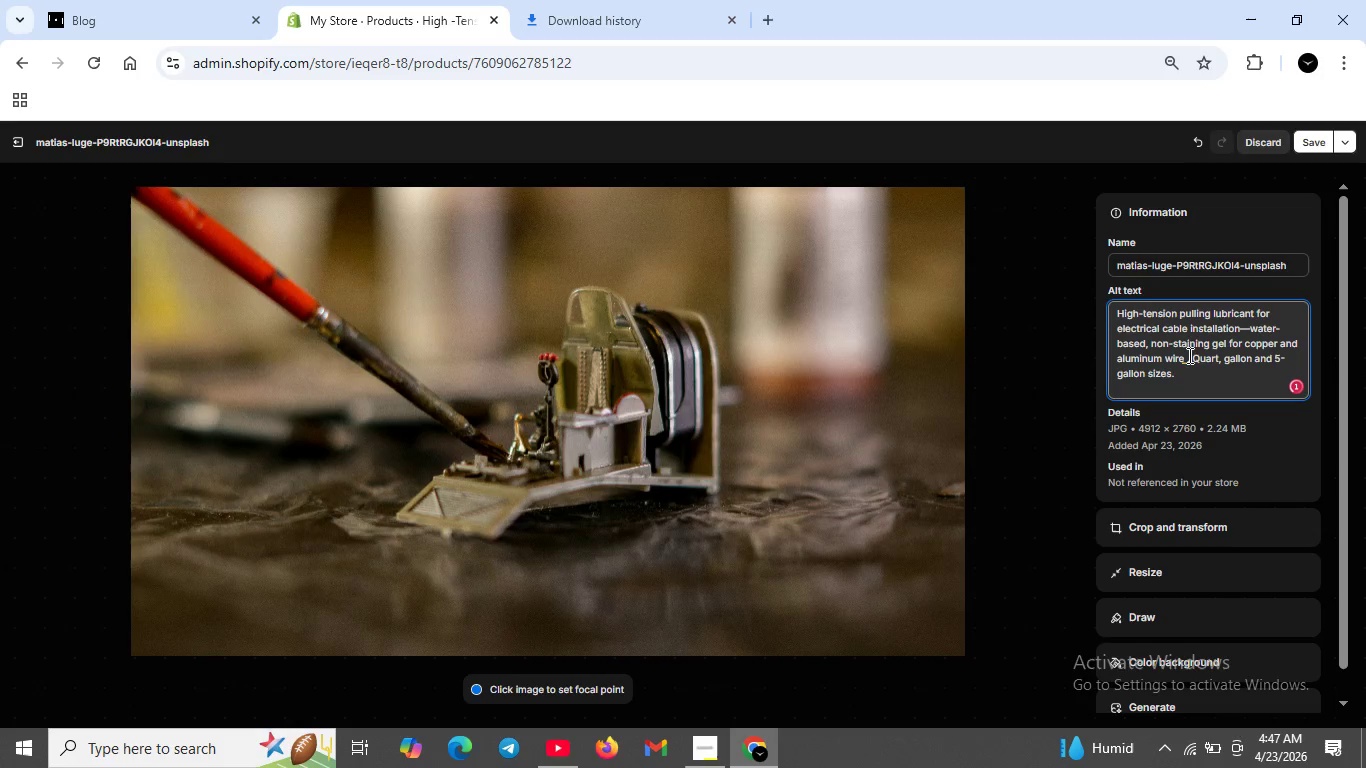 
left_click([1186, 360])
 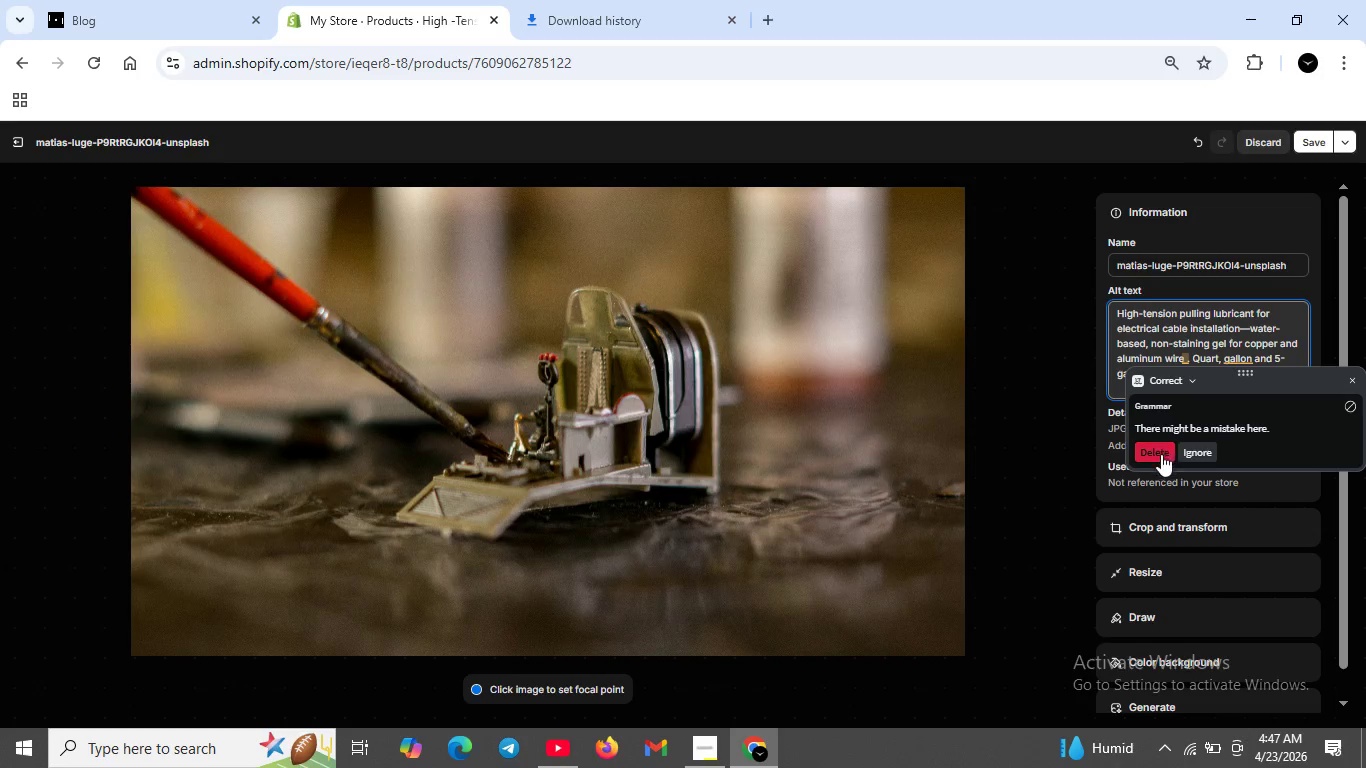 
left_click([1160, 455])
 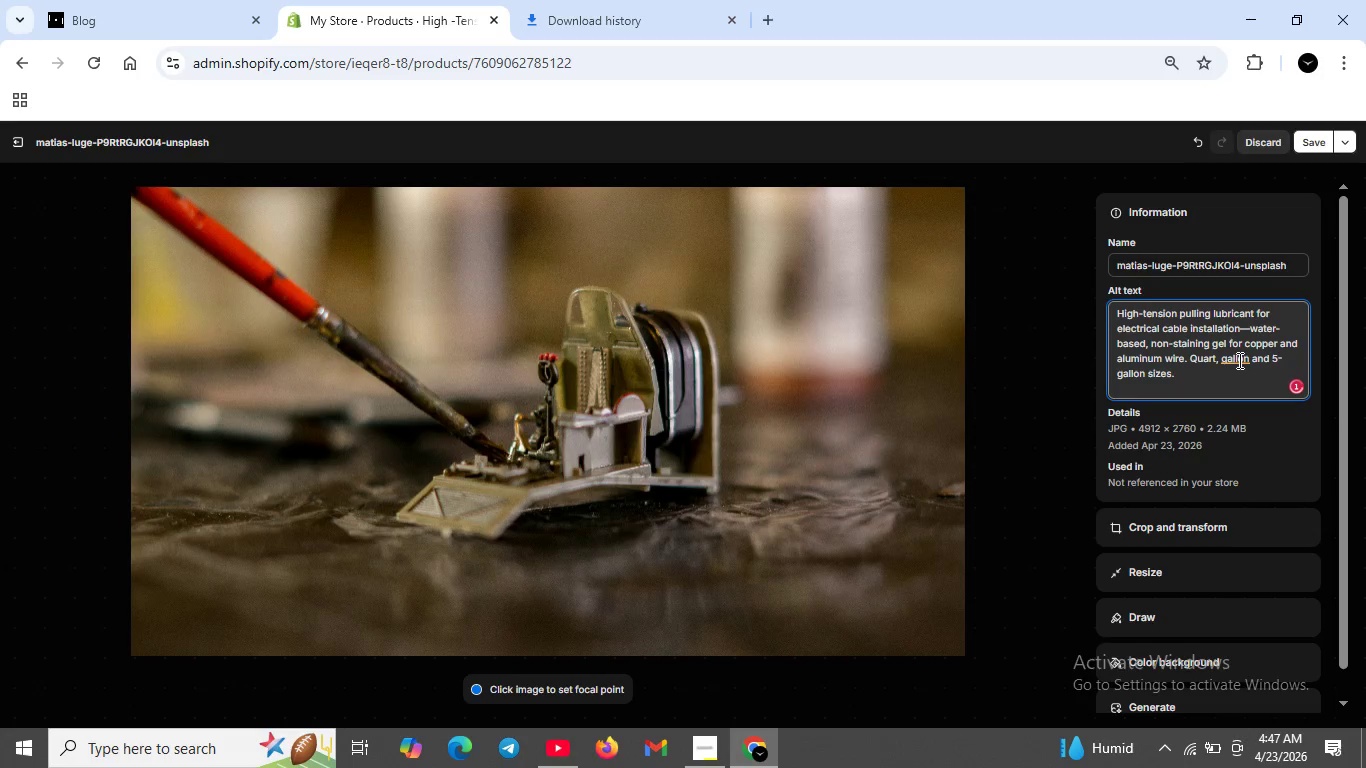 
left_click([1238, 360])
 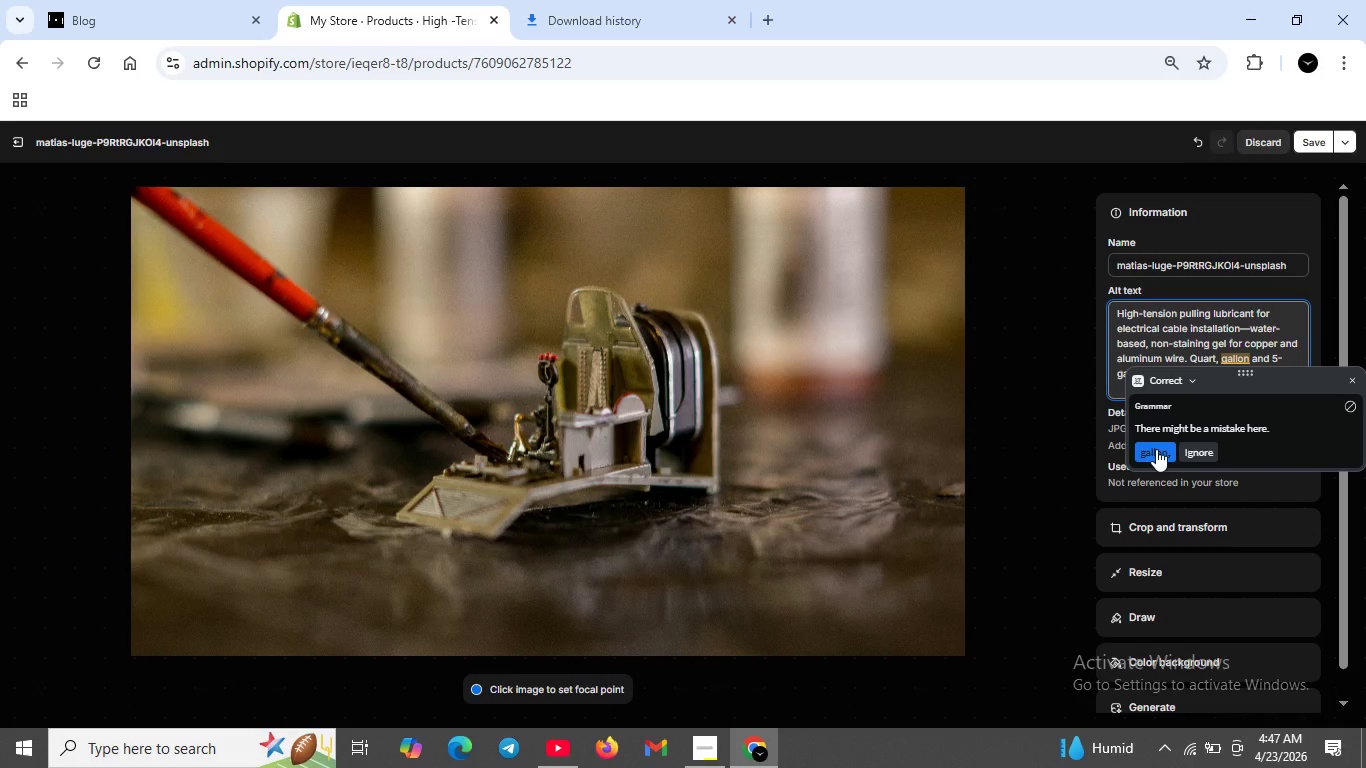 
left_click([1156, 449])
 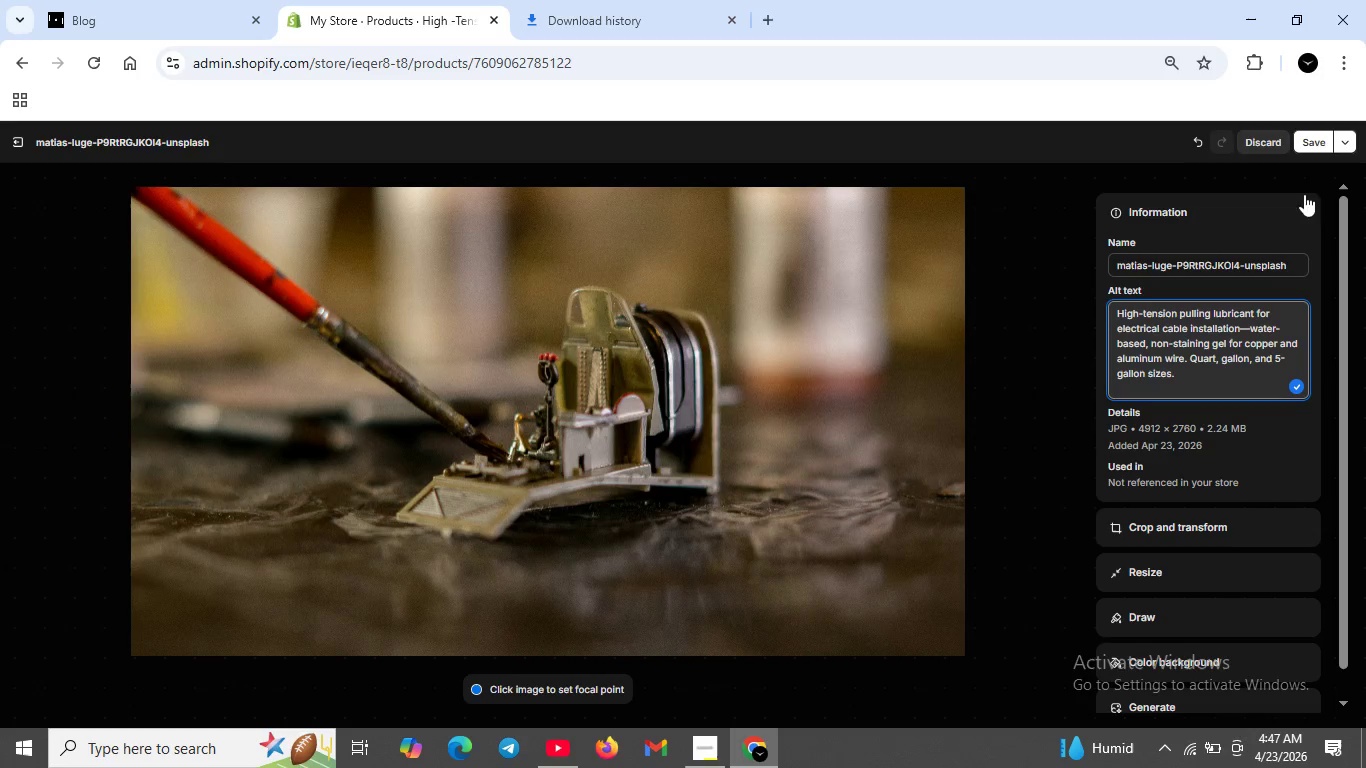 
left_click([1306, 151])
 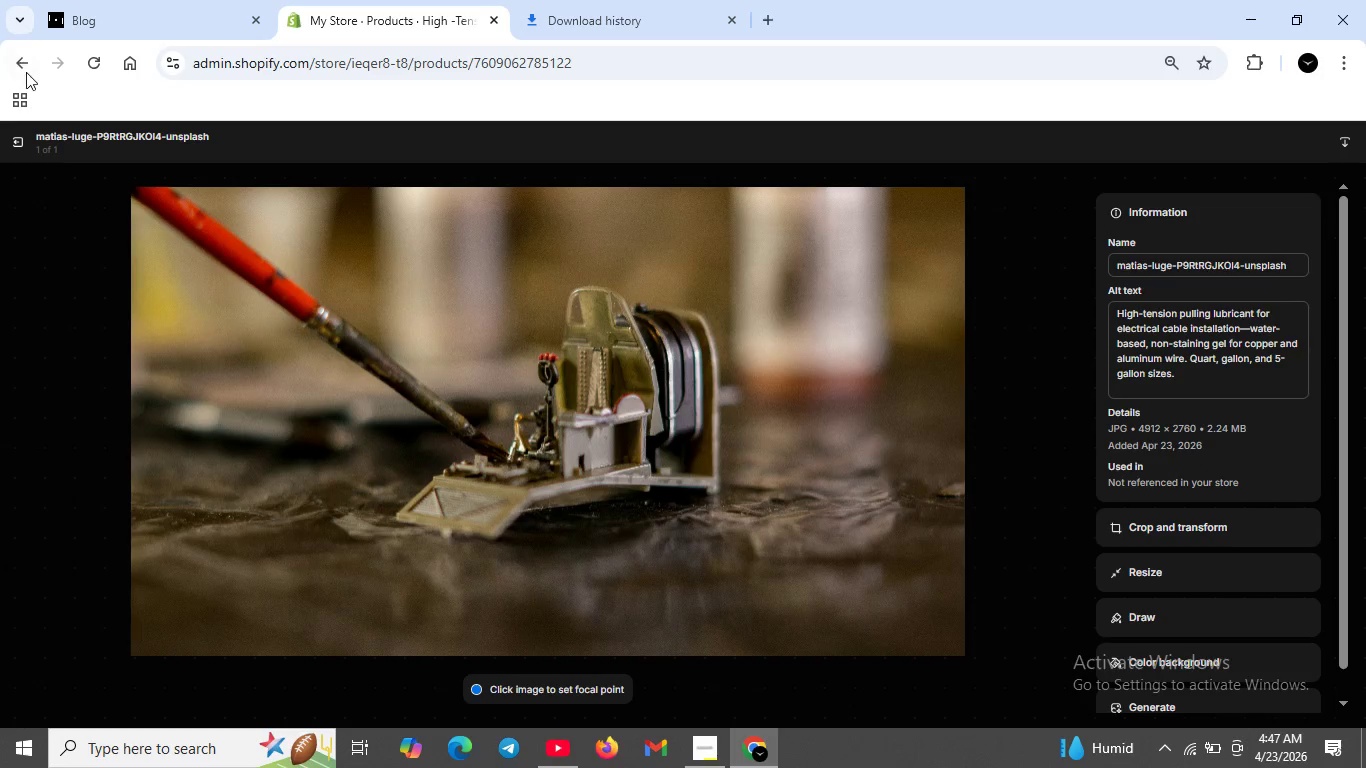 
wait(5.11)
 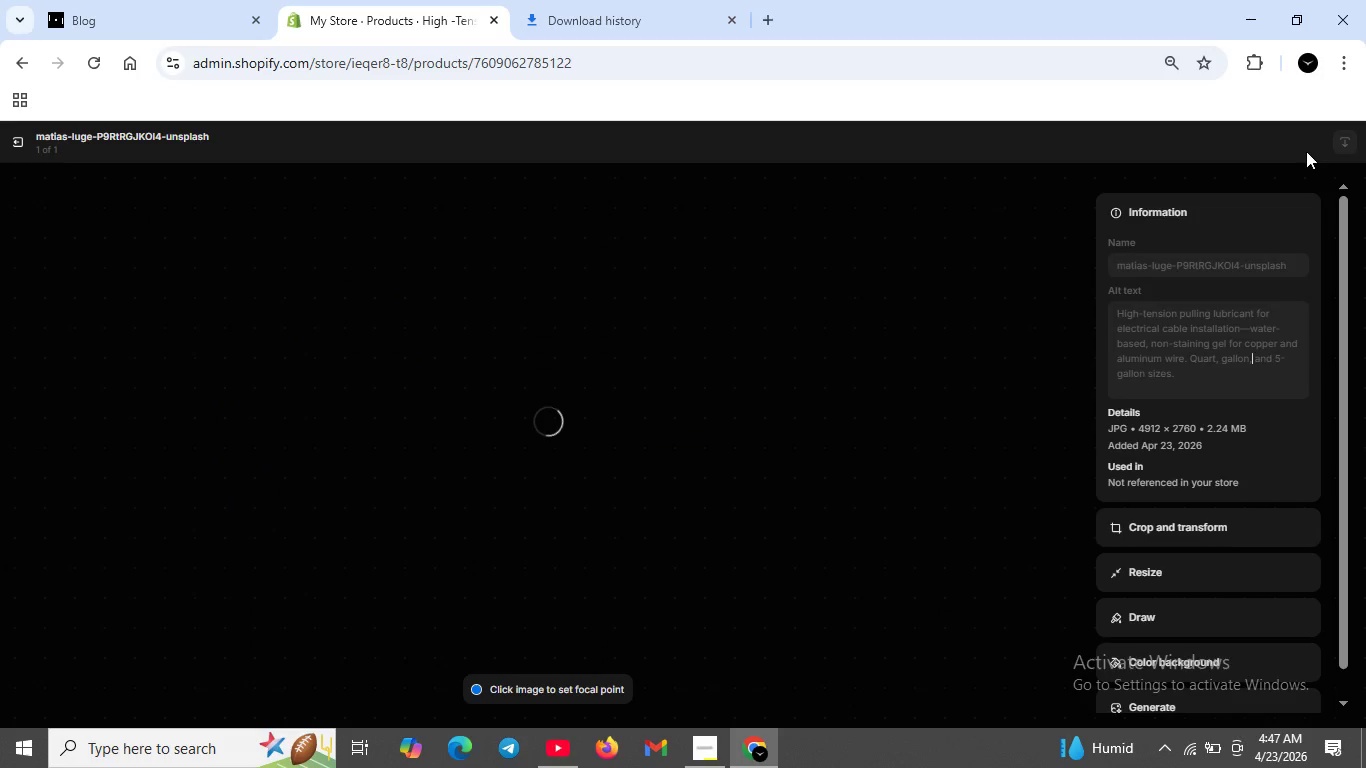 
left_click([17, 143])
 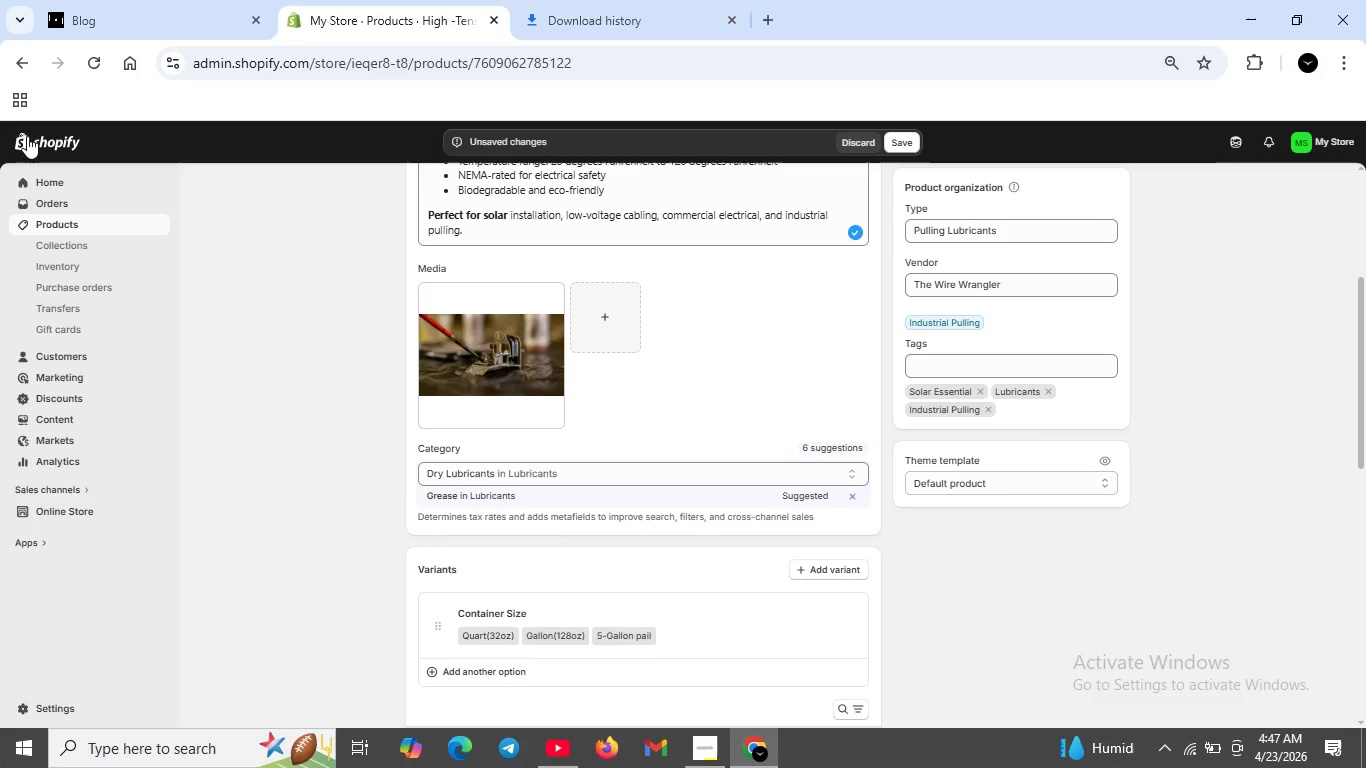 
wait(12.44)
 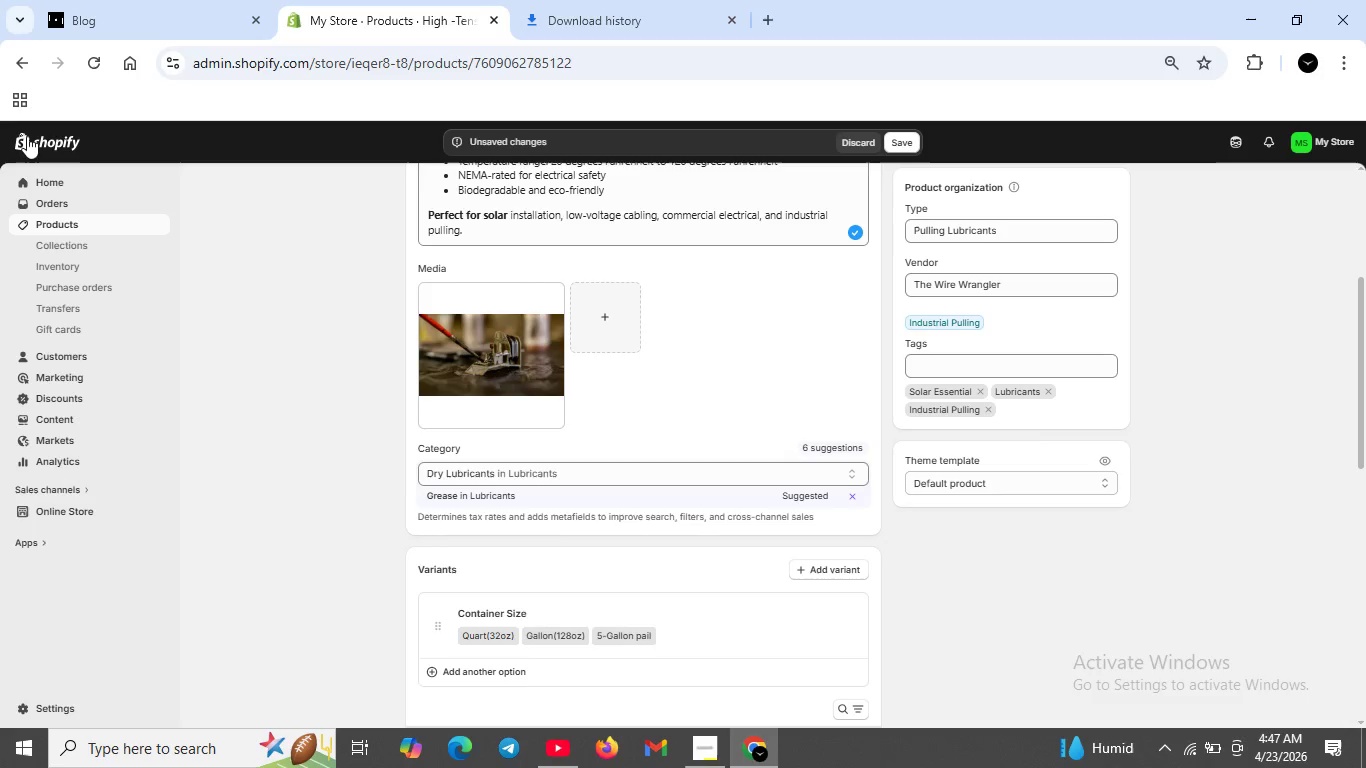 
scroll: coordinate [669, 475], scroll_direction: down, amount: 11.0
 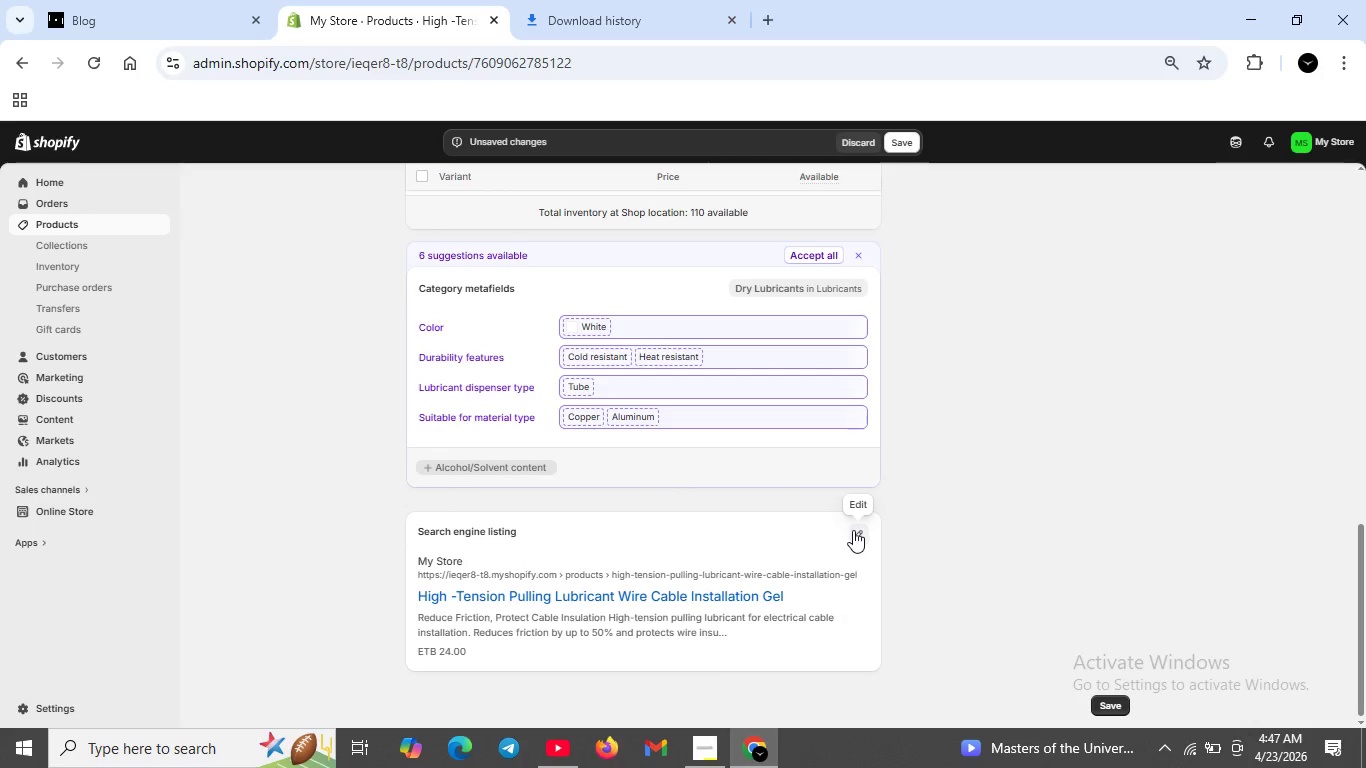 
left_click([853, 530])
 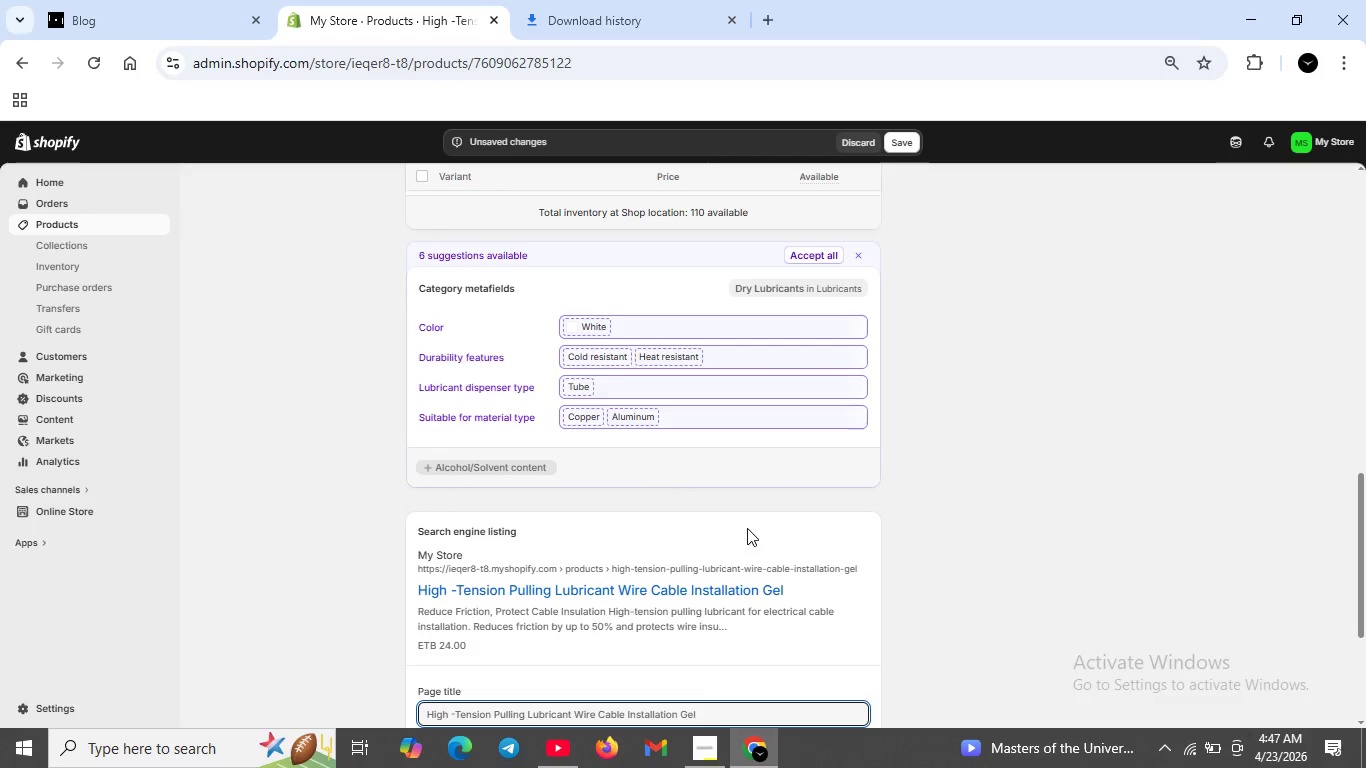 
scroll: coordinate [747, 528], scroll_direction: down, amount: 2.0
 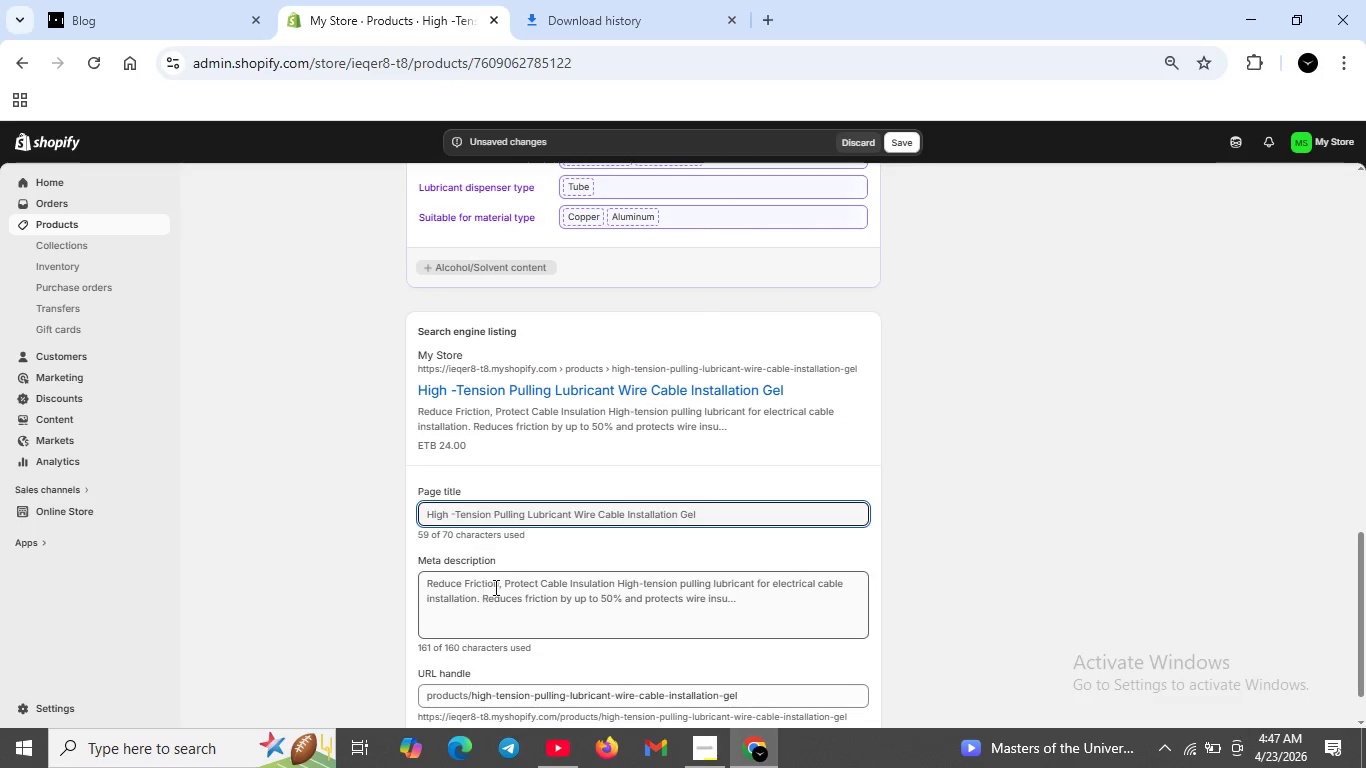 
left_click([536, 585])
 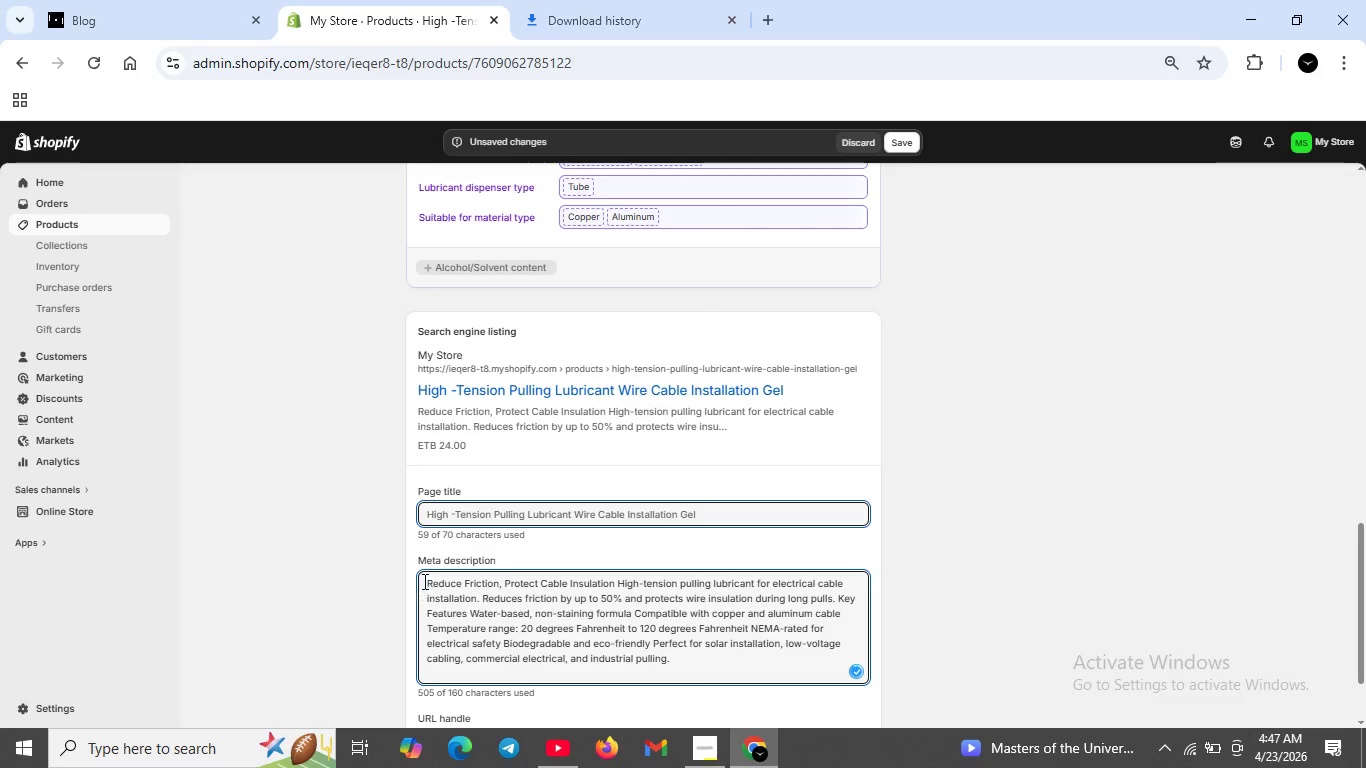 
left_click_drag(start_coordinate=[425, 580], to_coordinate=[668, 664])
 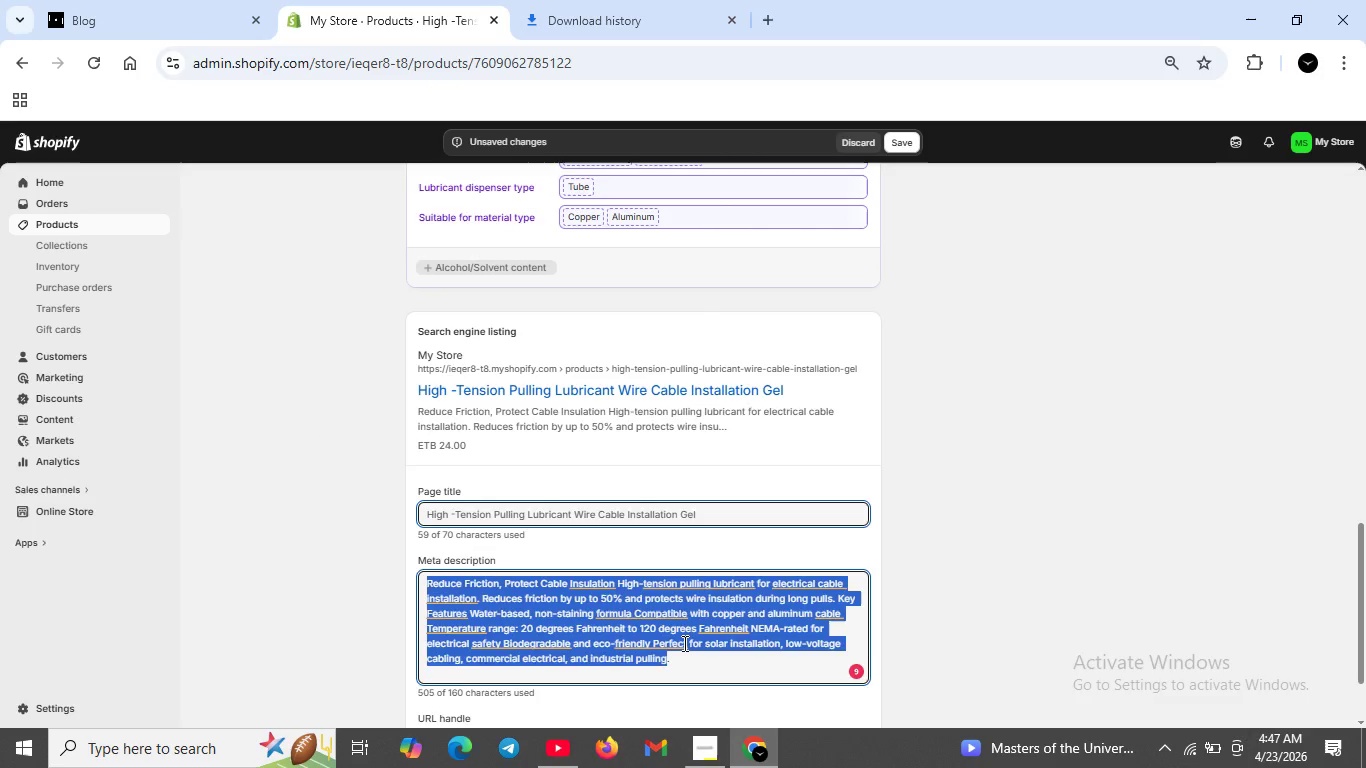 
key(Backspace)
type(High-tension )
 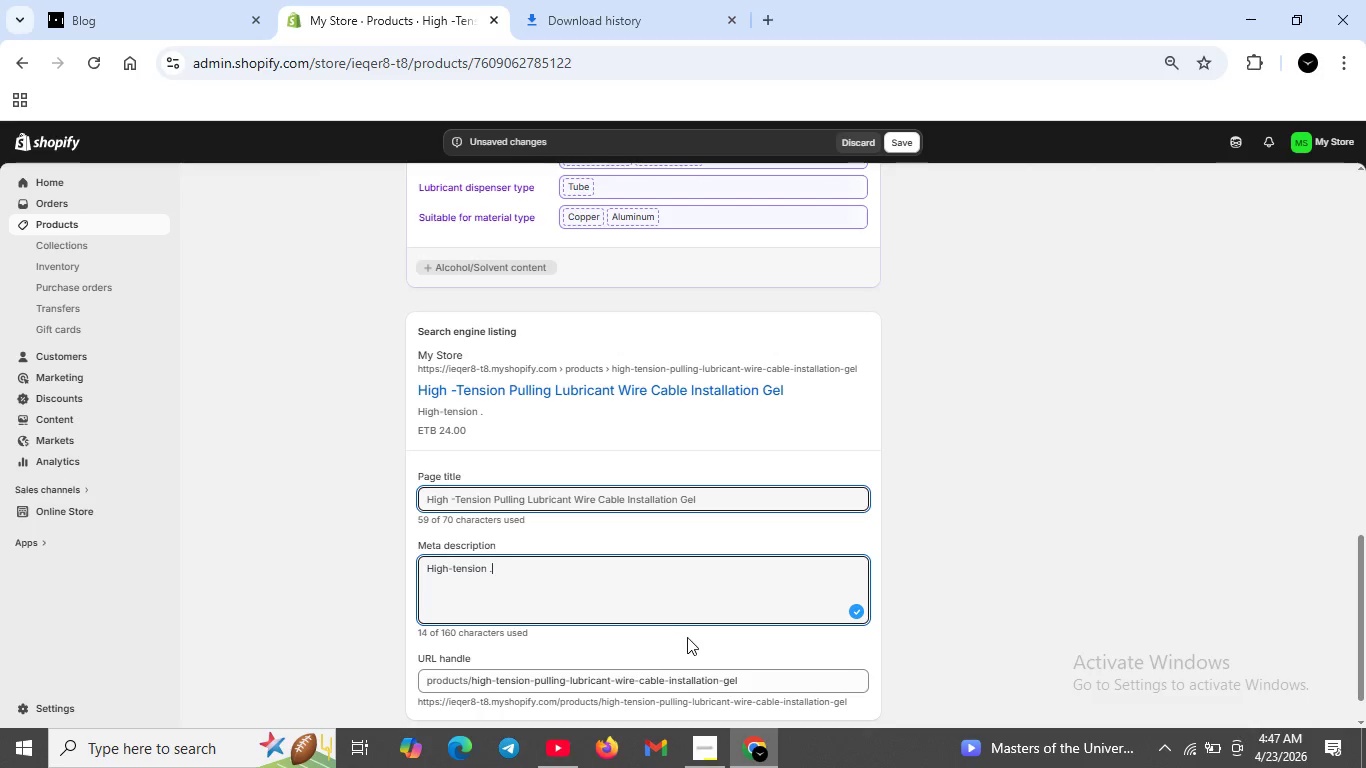 
key(ArrowRight)
 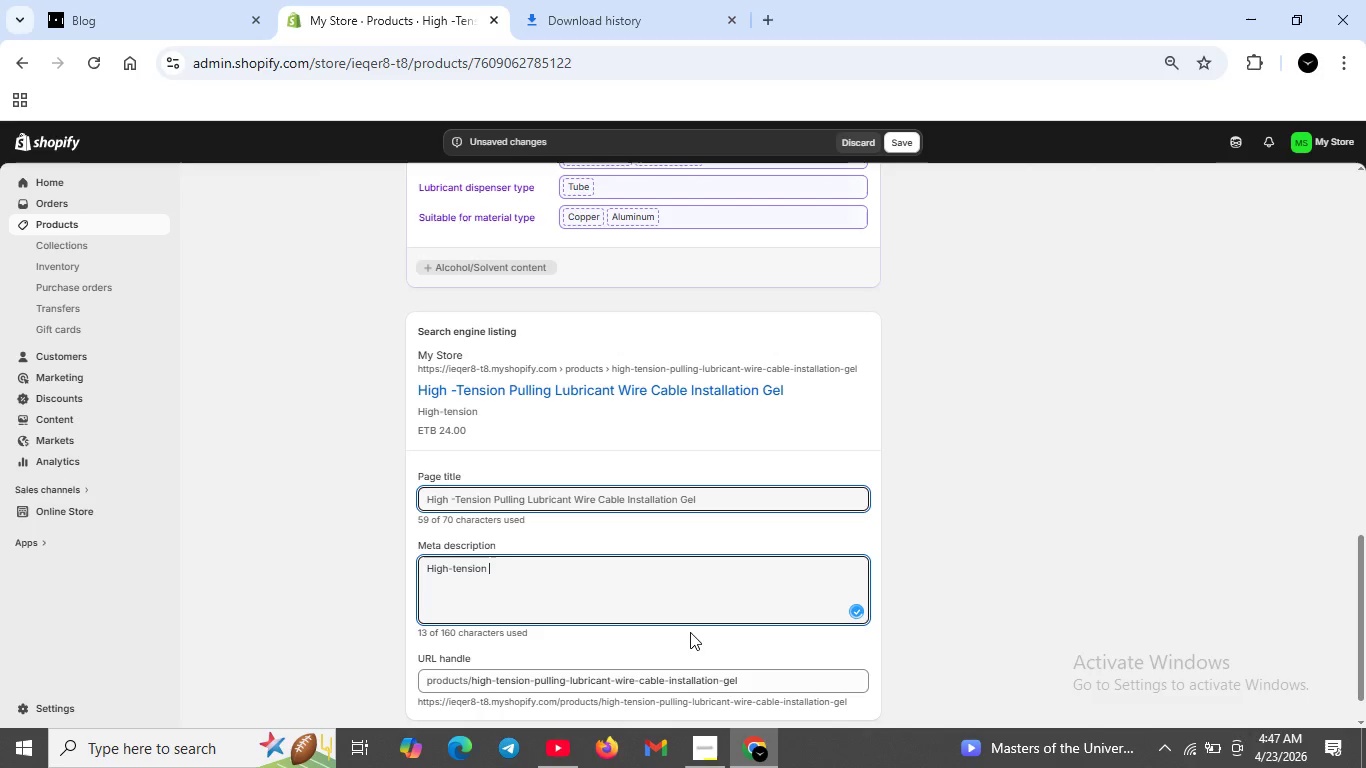 
key(Backspace)
type(pi)
key(Backspace)
type(ulling )
 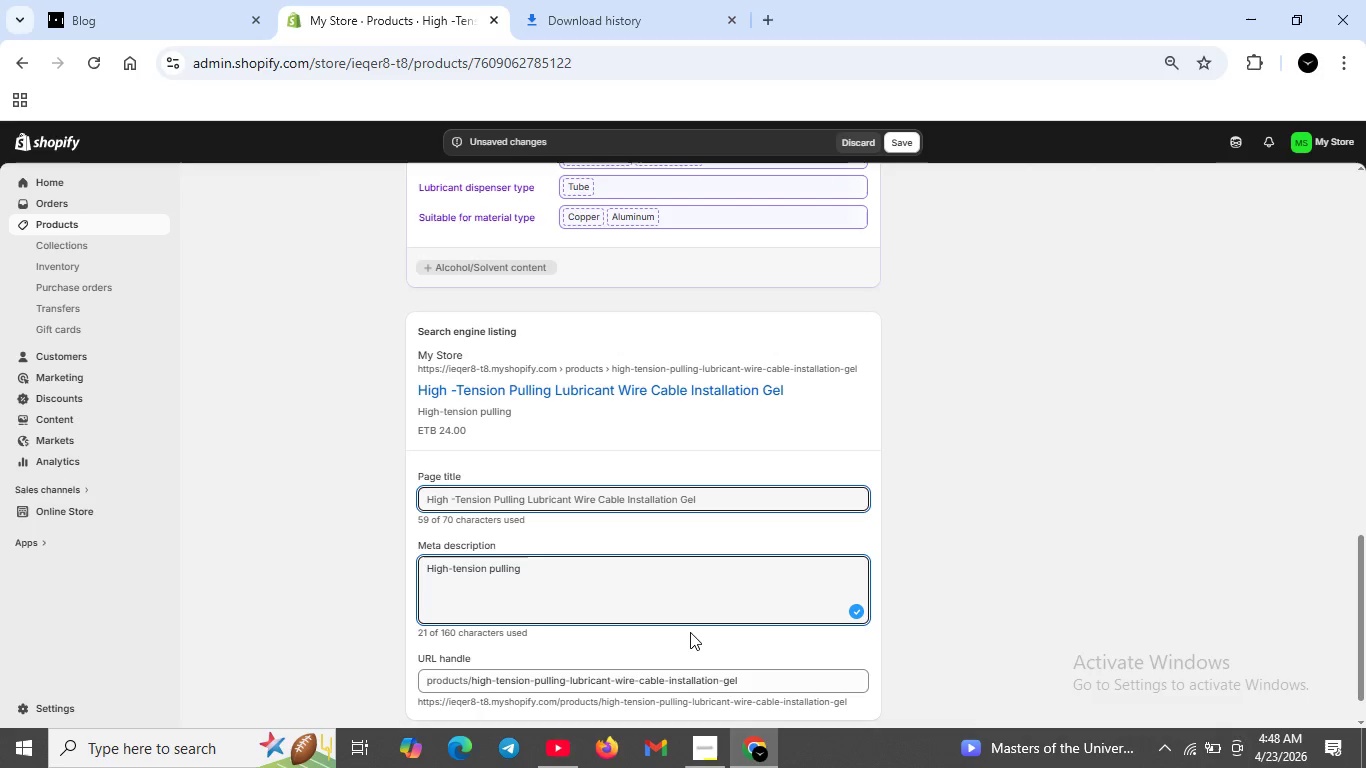 
type(lubricants for electrical cable installation. Reduces friction by 505)
key(Backspace)
type(%,pROTECTS WIRE)
key(Backspace)
key(Backspace)
key(Backspace)
key(Backspace)
key(Backspace)
key(Backspace)
key(Backspace)
key(Backspace)
key(Backspace)
key(Backspace)
key(Backspace)
key(Backspace)
key(Backspace)
type( protects wire insulation .Quart ,gallon)
 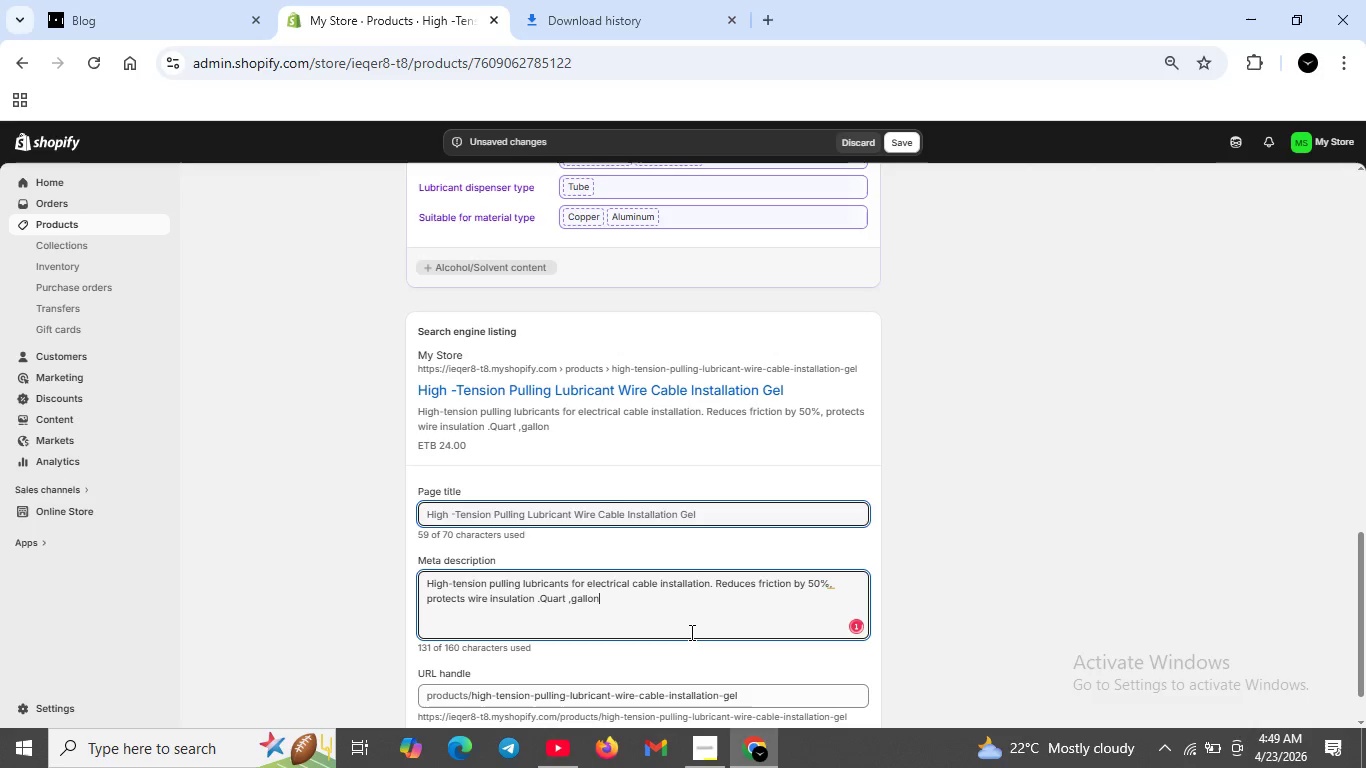 
wait(6.5)
 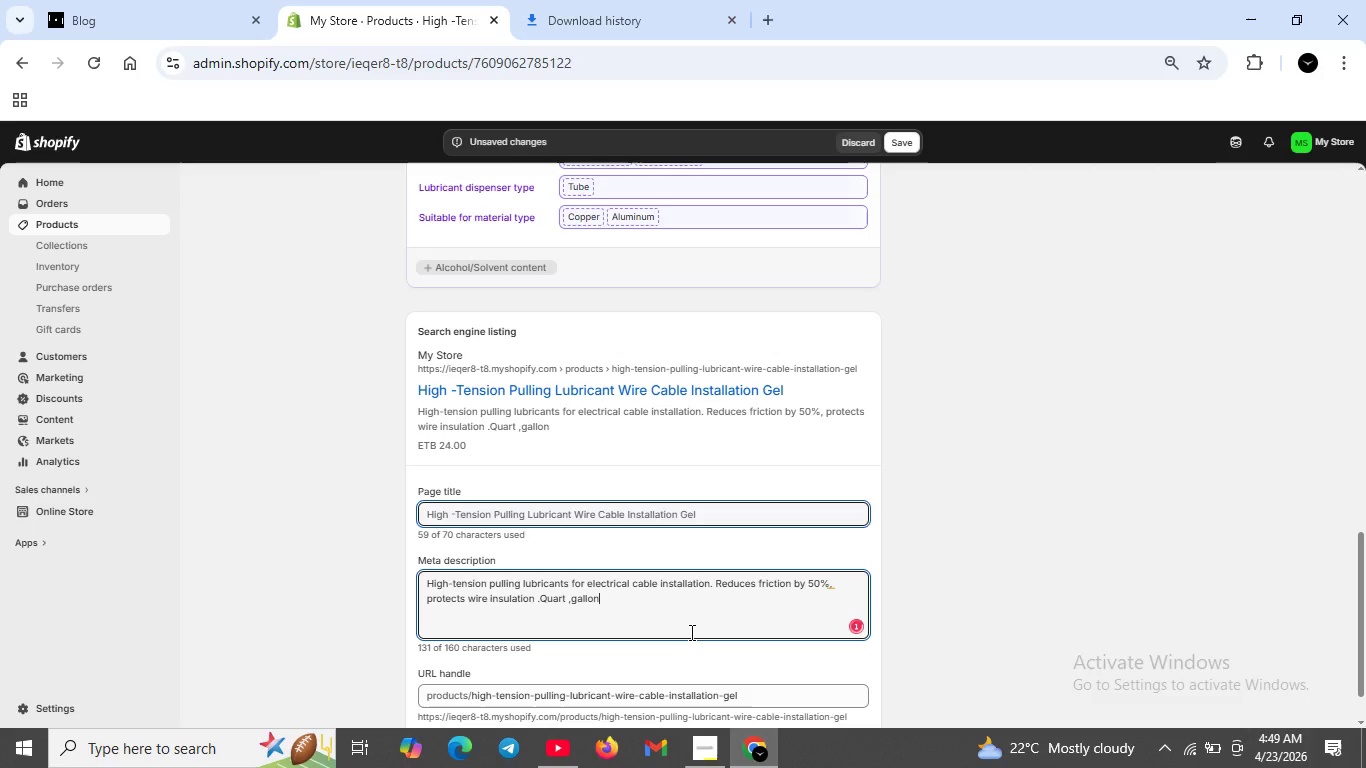 
type( and 5- gallon sizes.Nema -rayed)
 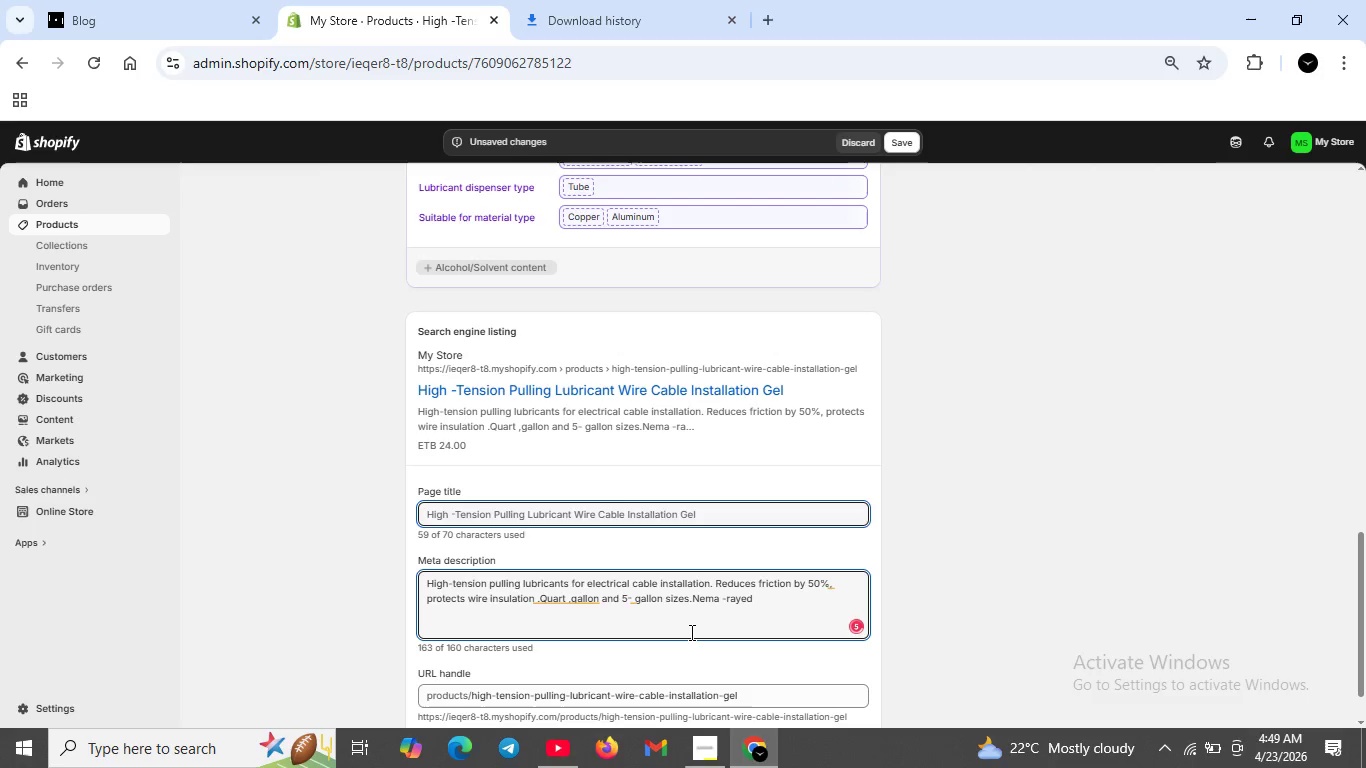 
key(ArrowLeft)
 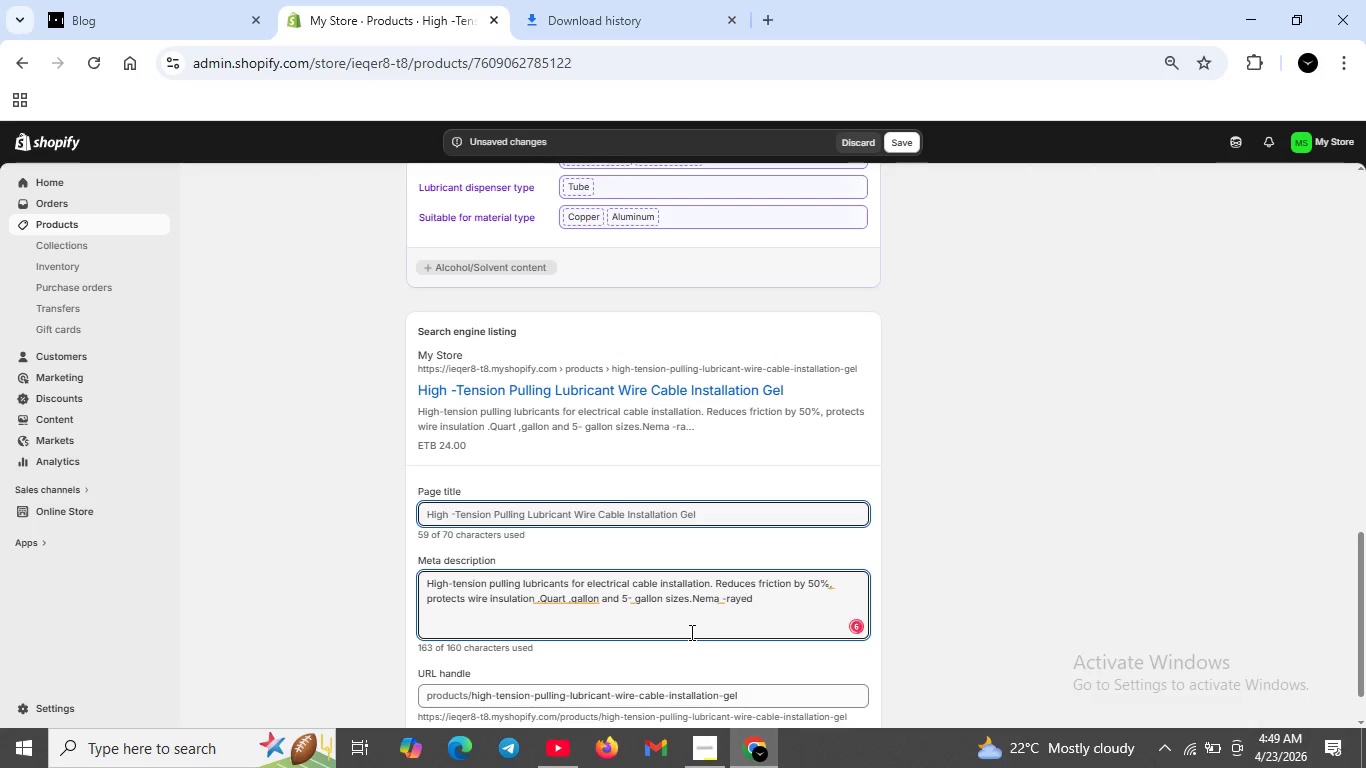 
key(ArrowLeft)
 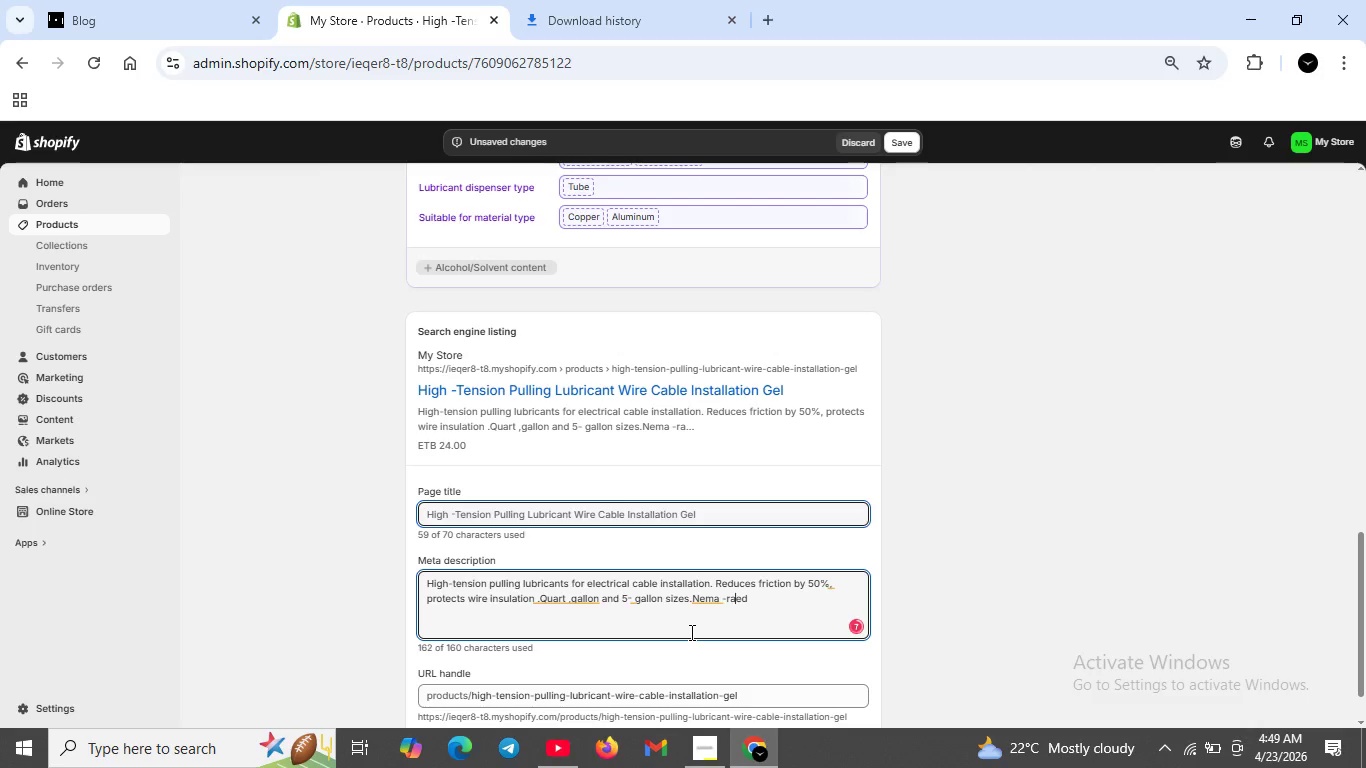 
key(Backspace)
 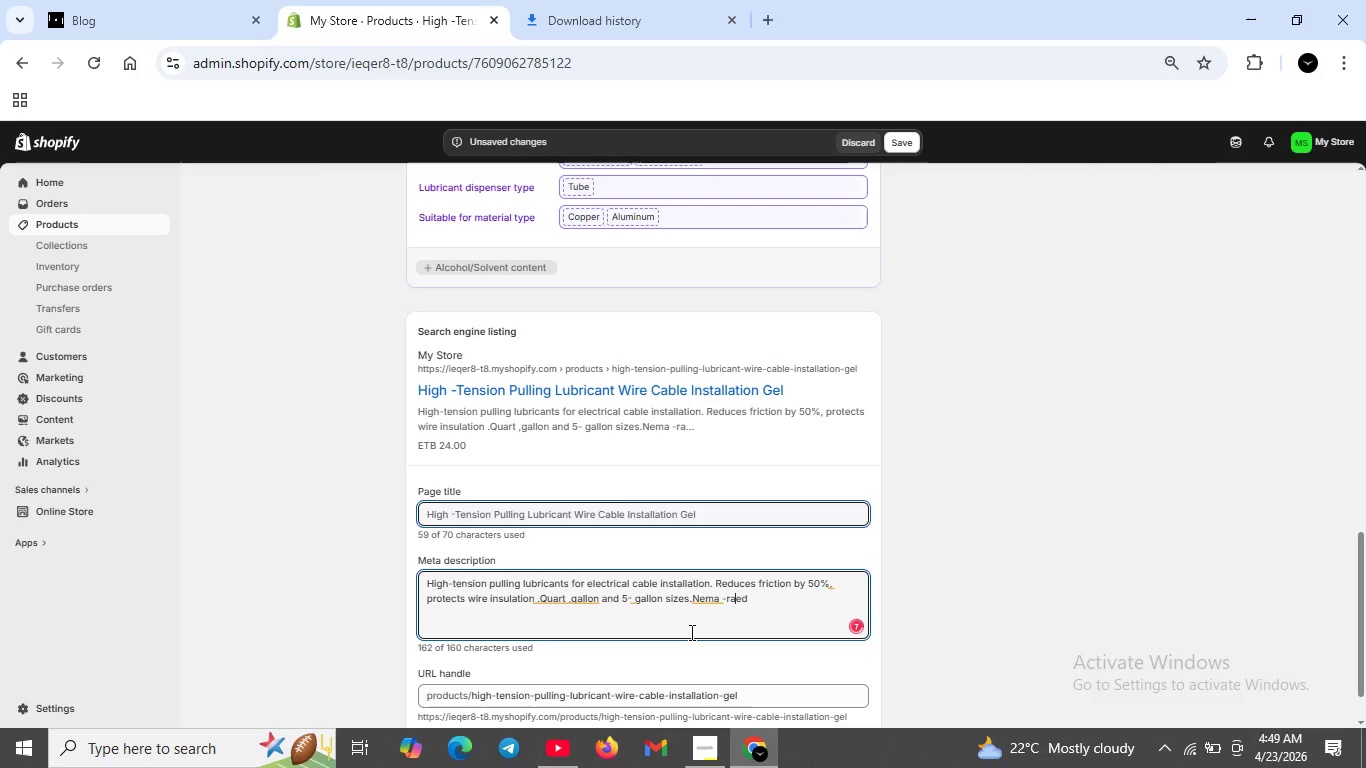 
key(T)
 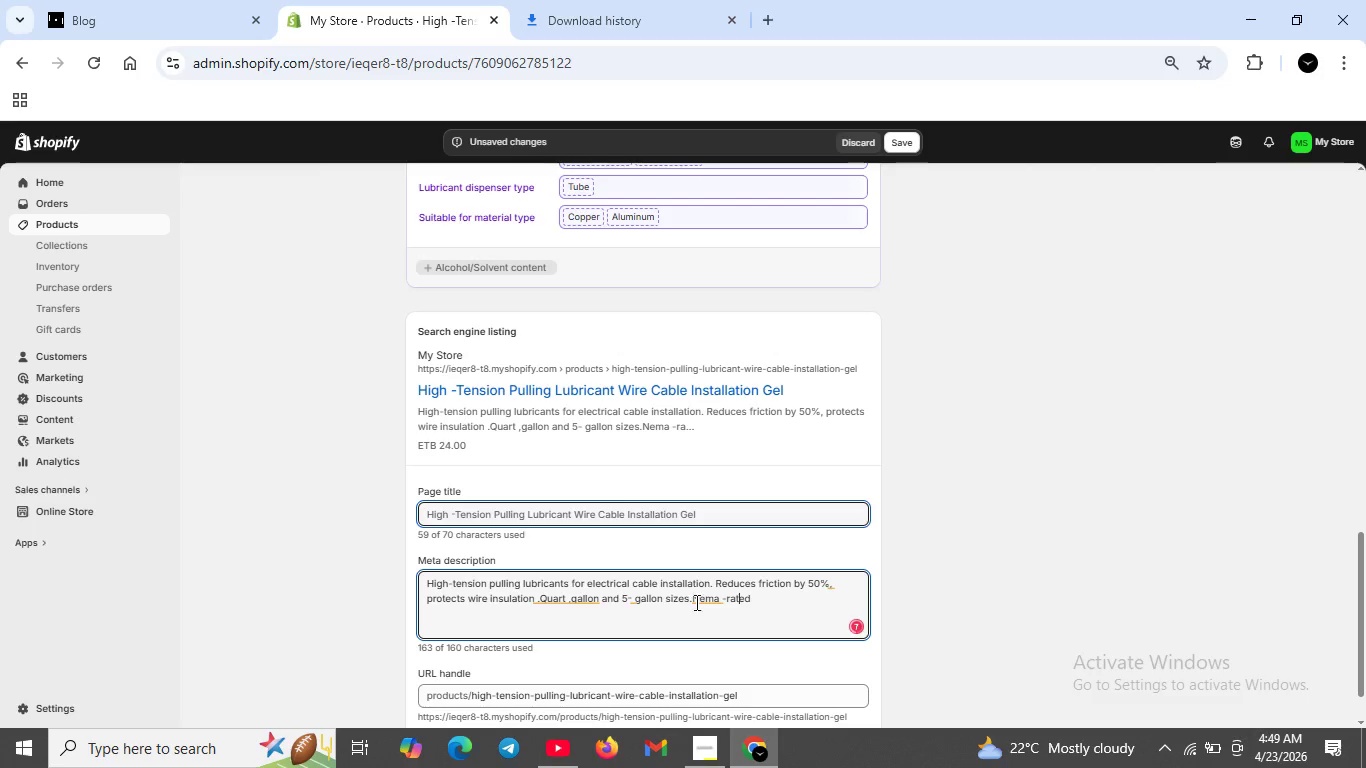 
left_click([695, 599])
 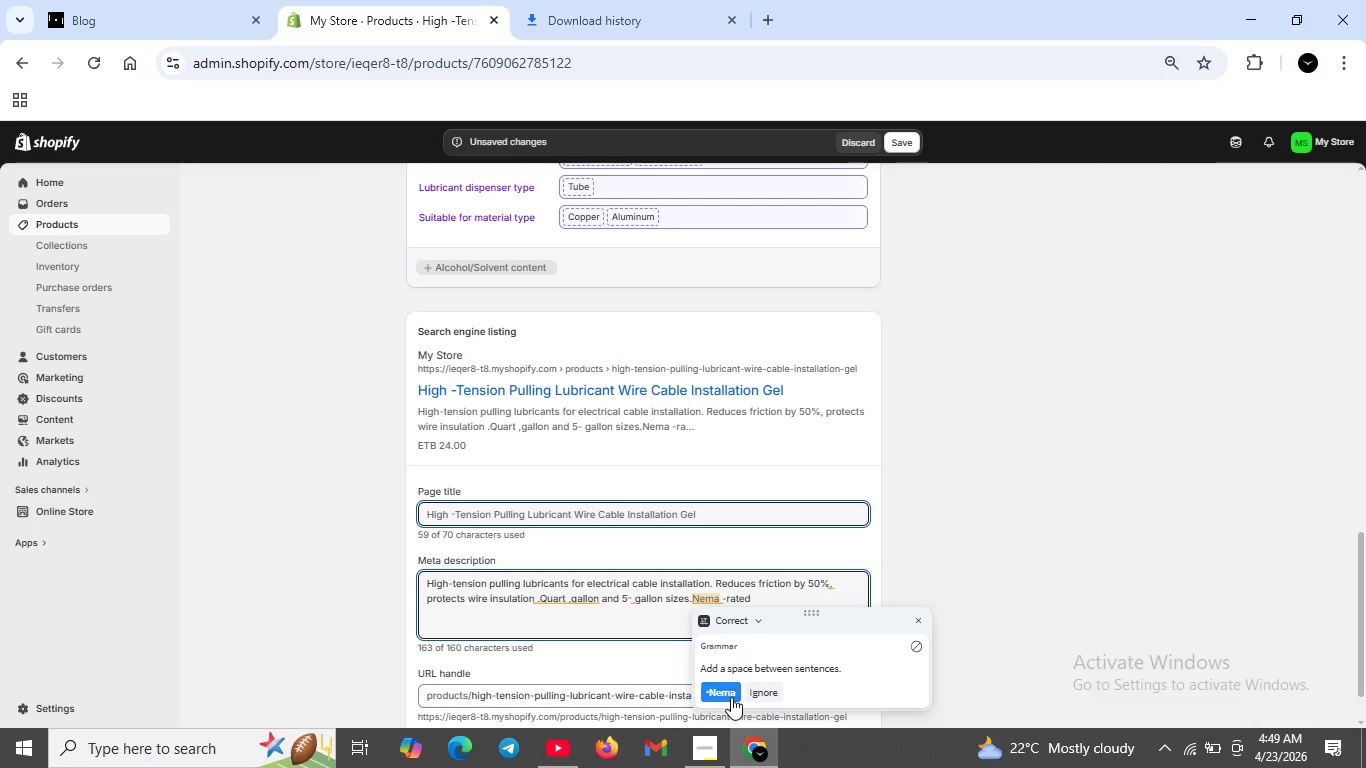 
left_click([731, 697])
 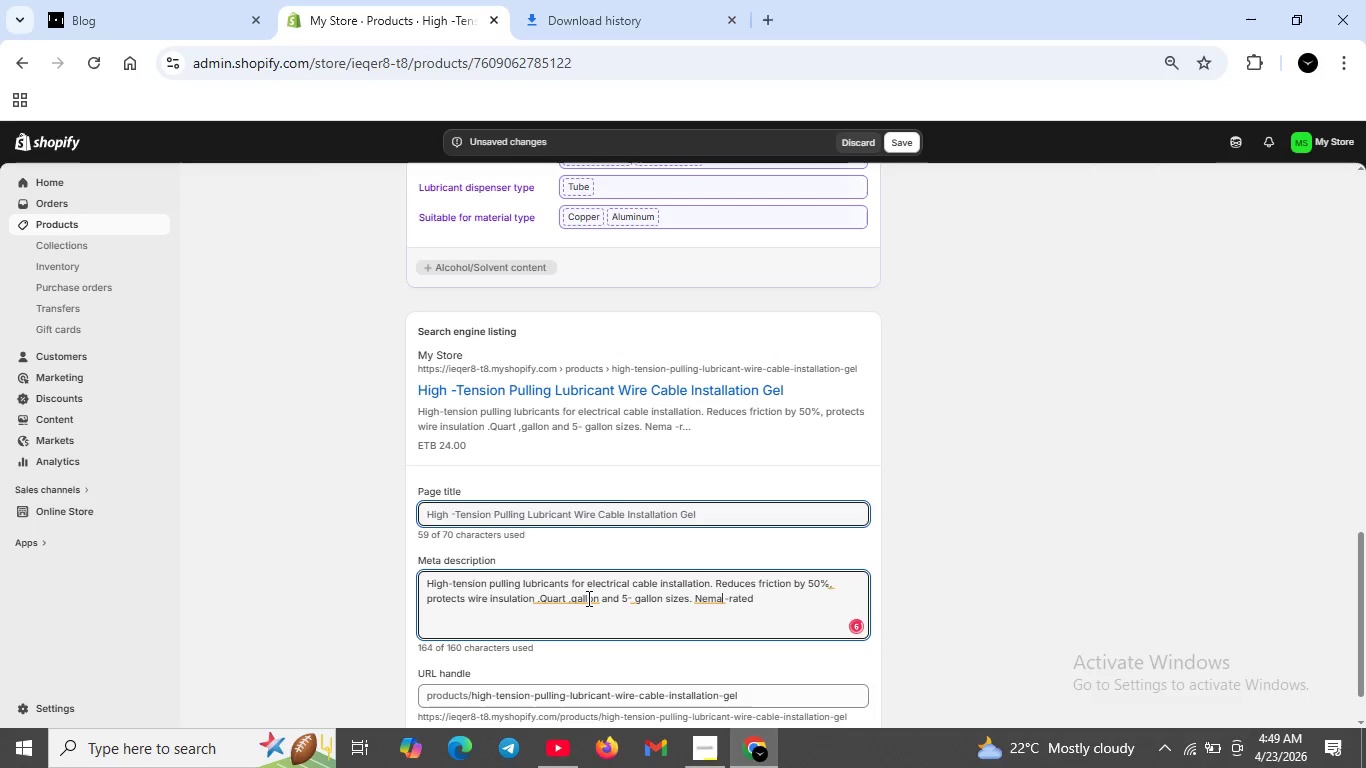 
left_click([587, 598])
 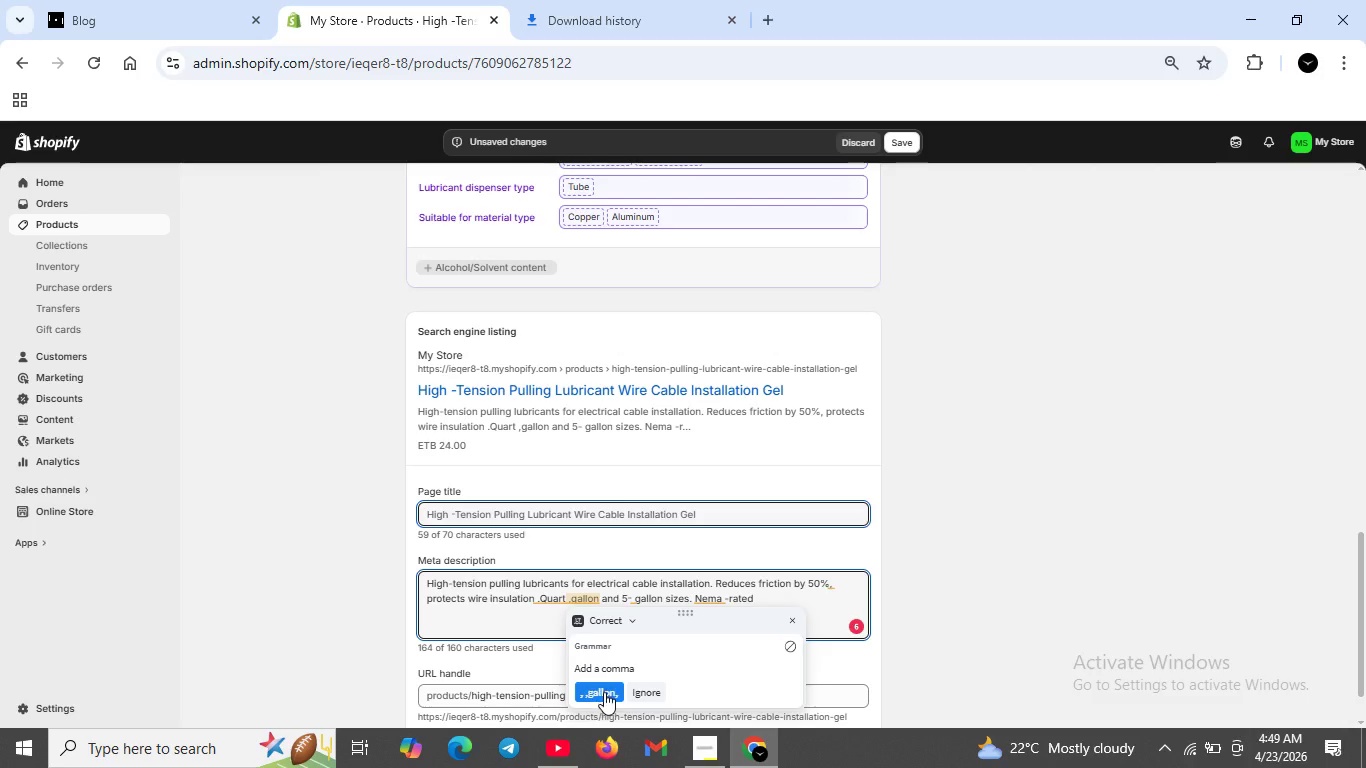 
left_click([604, 692])
 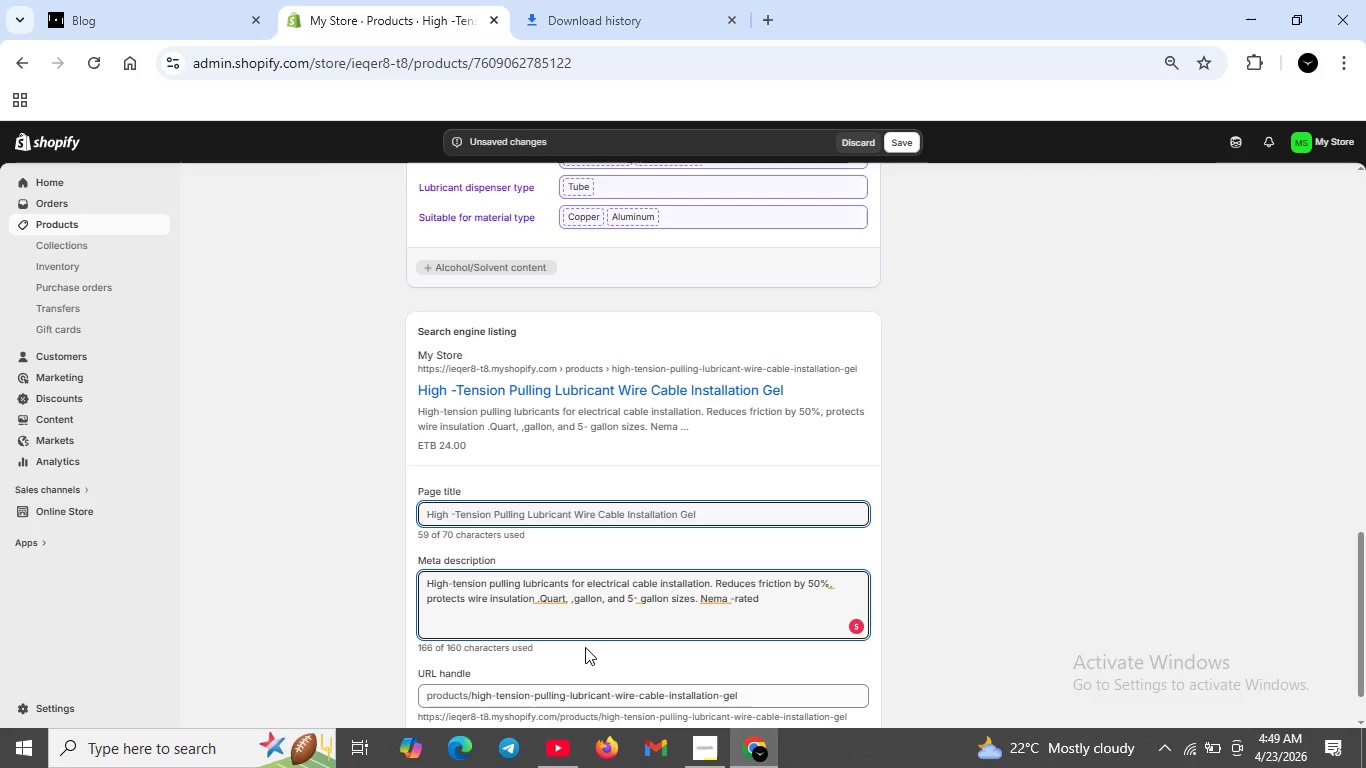 
left_click([552, 599])
 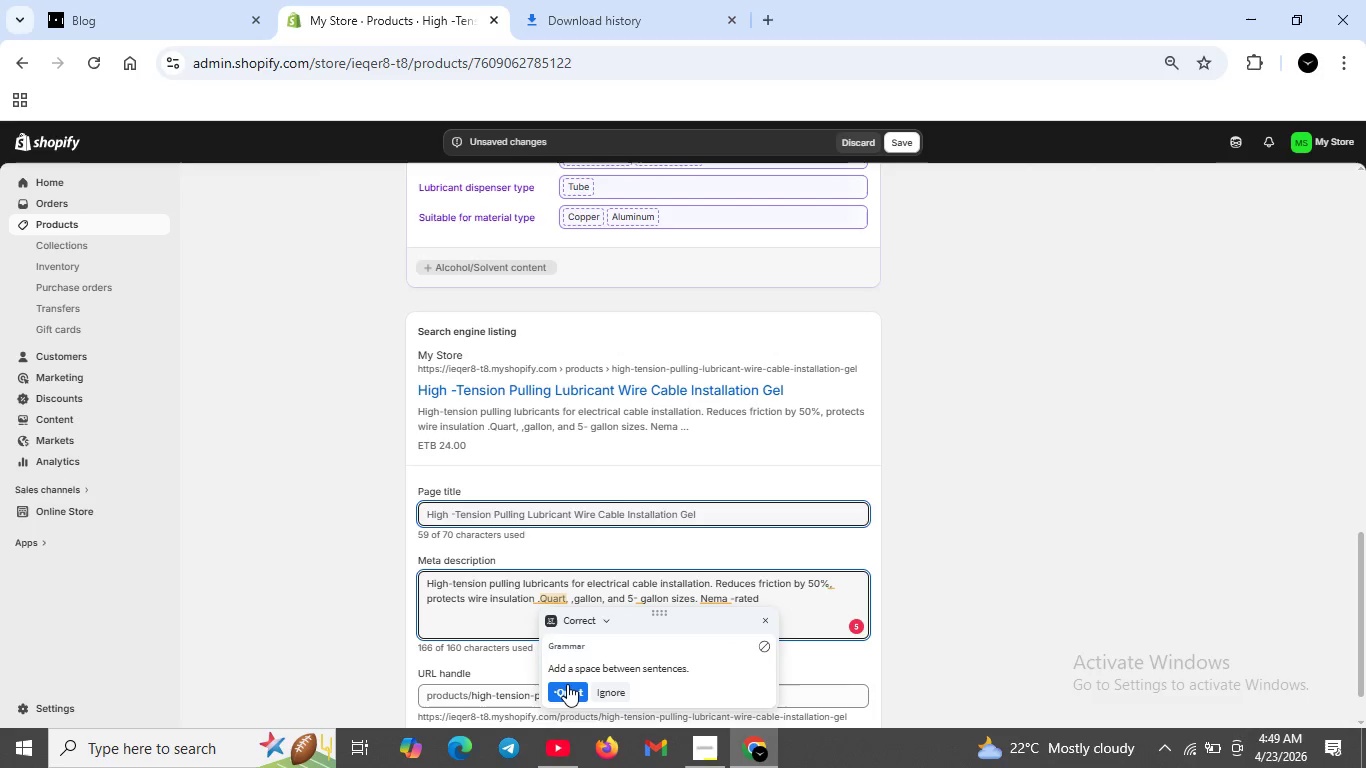 
left_click([567, 685])
 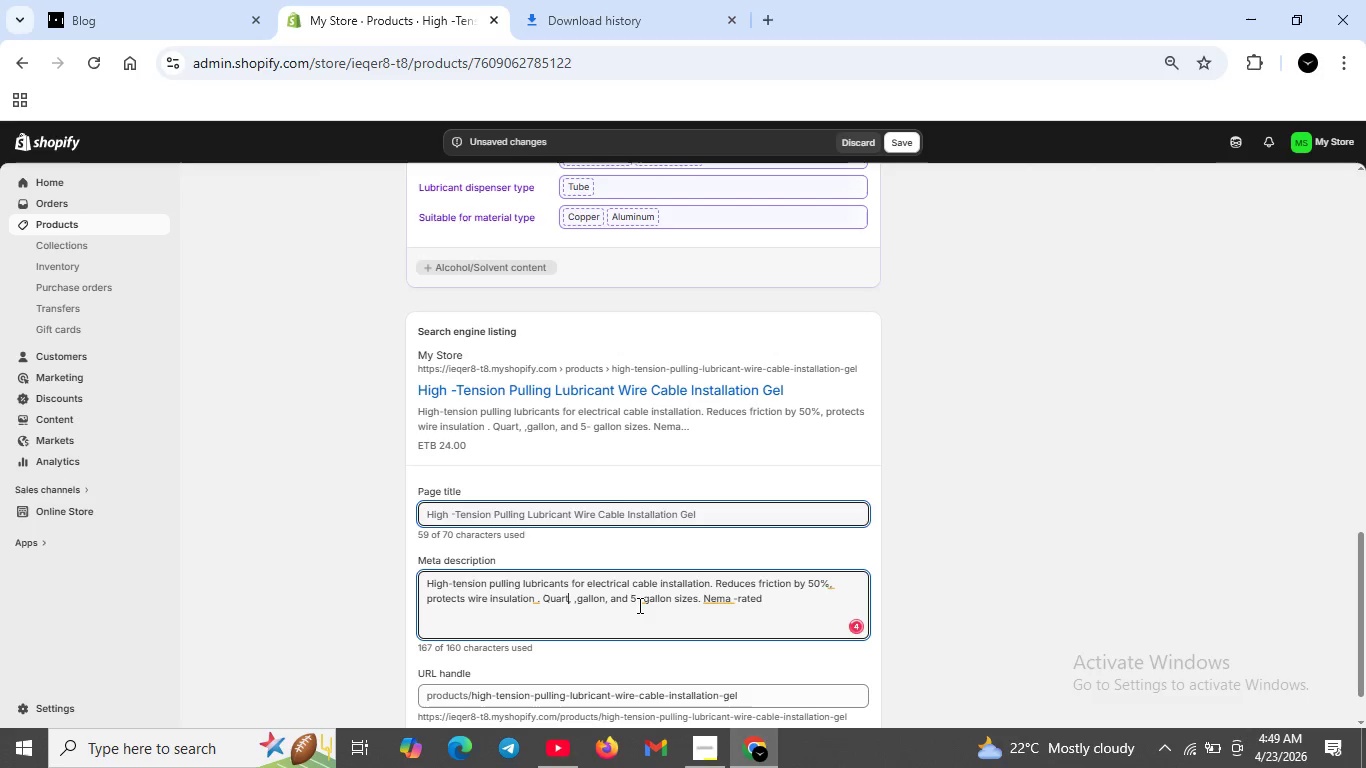 
left_click([638, 605])
 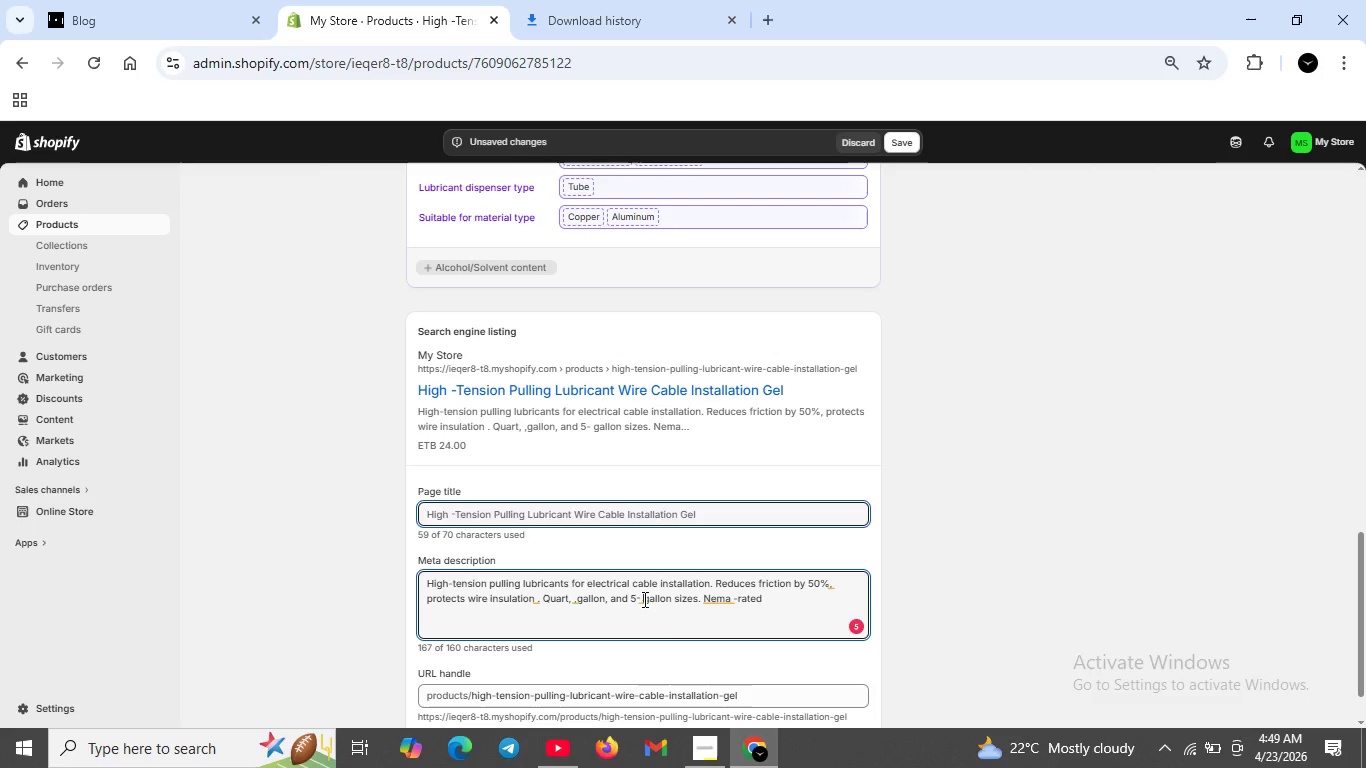 
left_click([643, 599])
 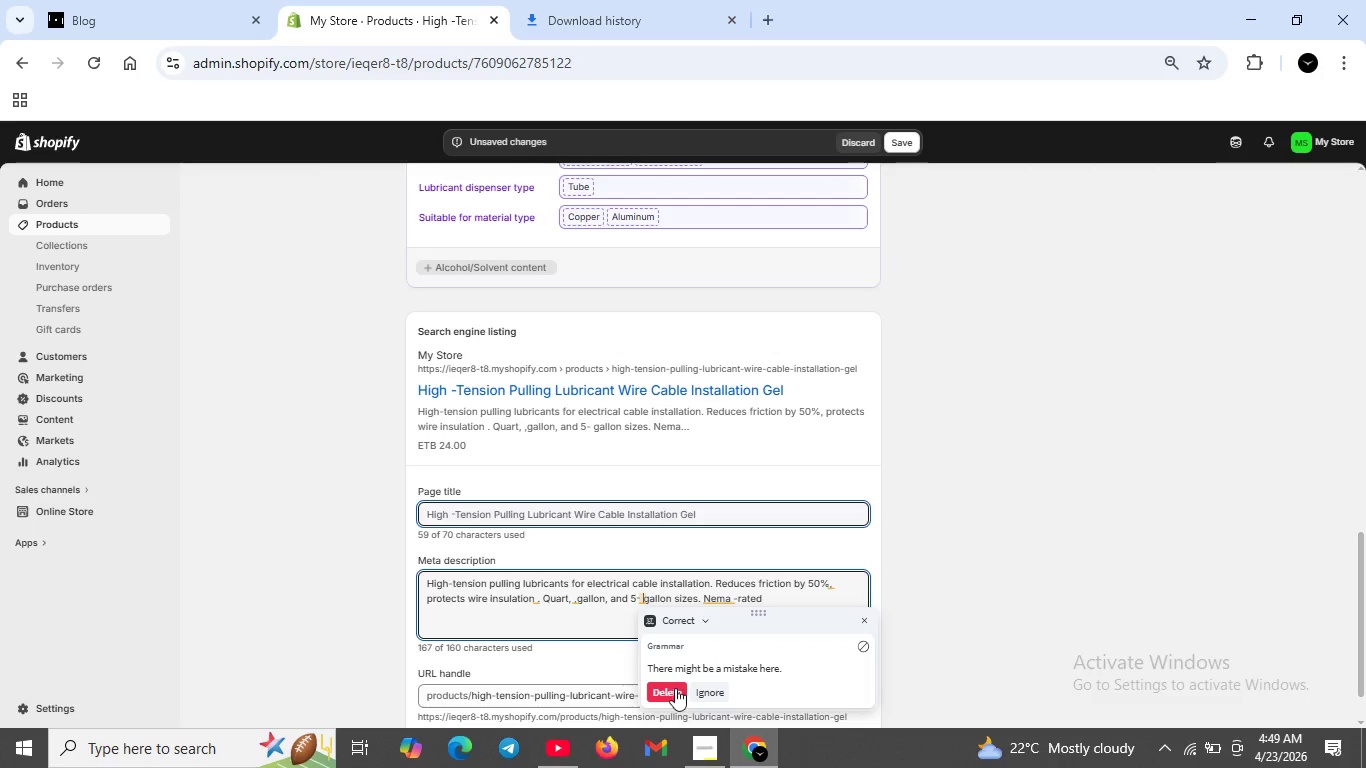 
left_click([675, 688])
 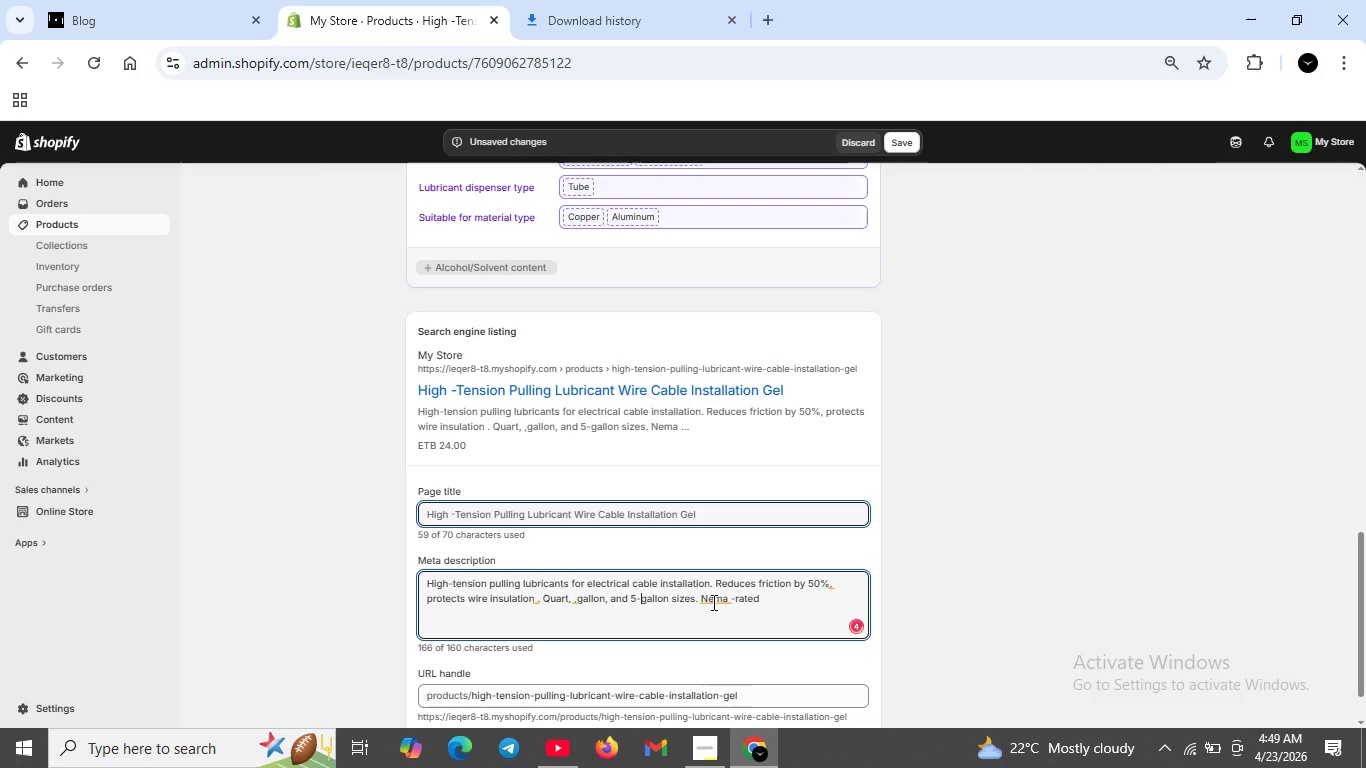 
left_click([712, 602])
 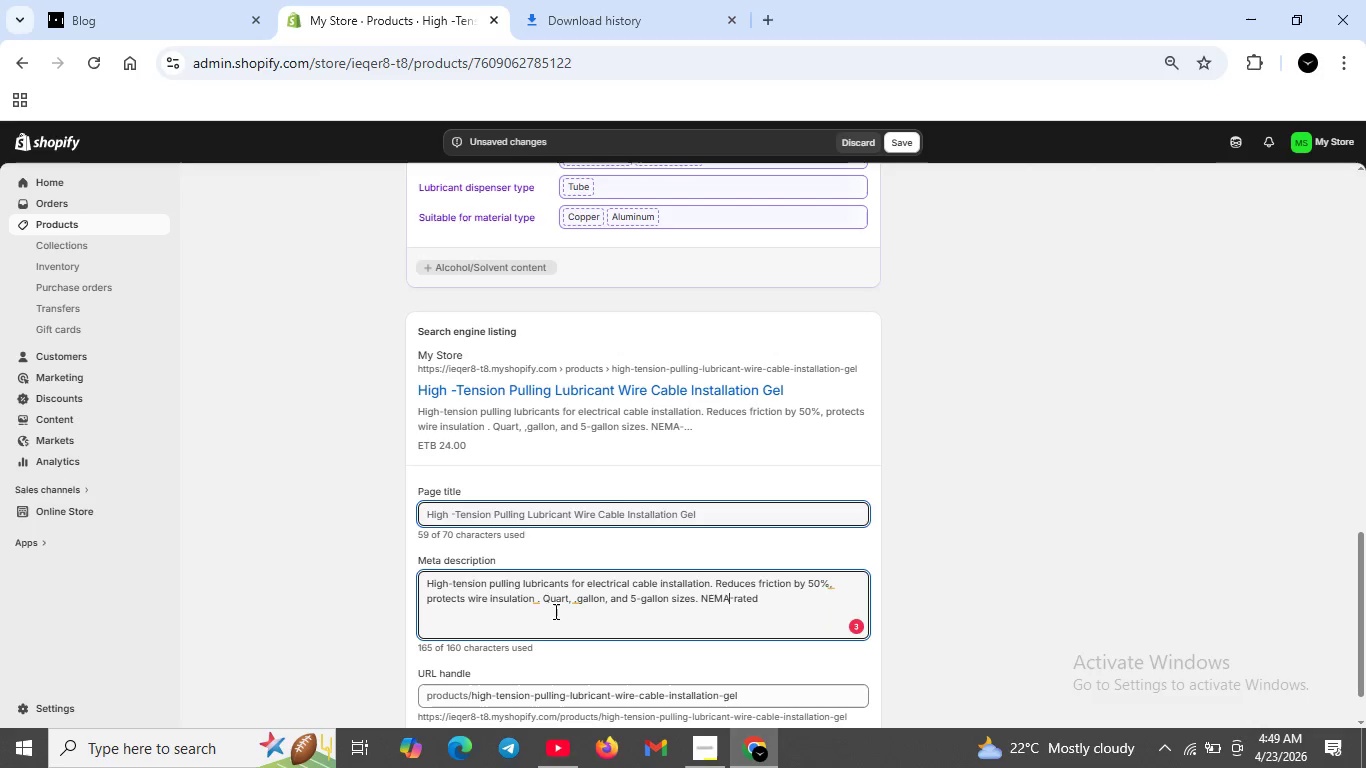 
left_click([537, 603])
 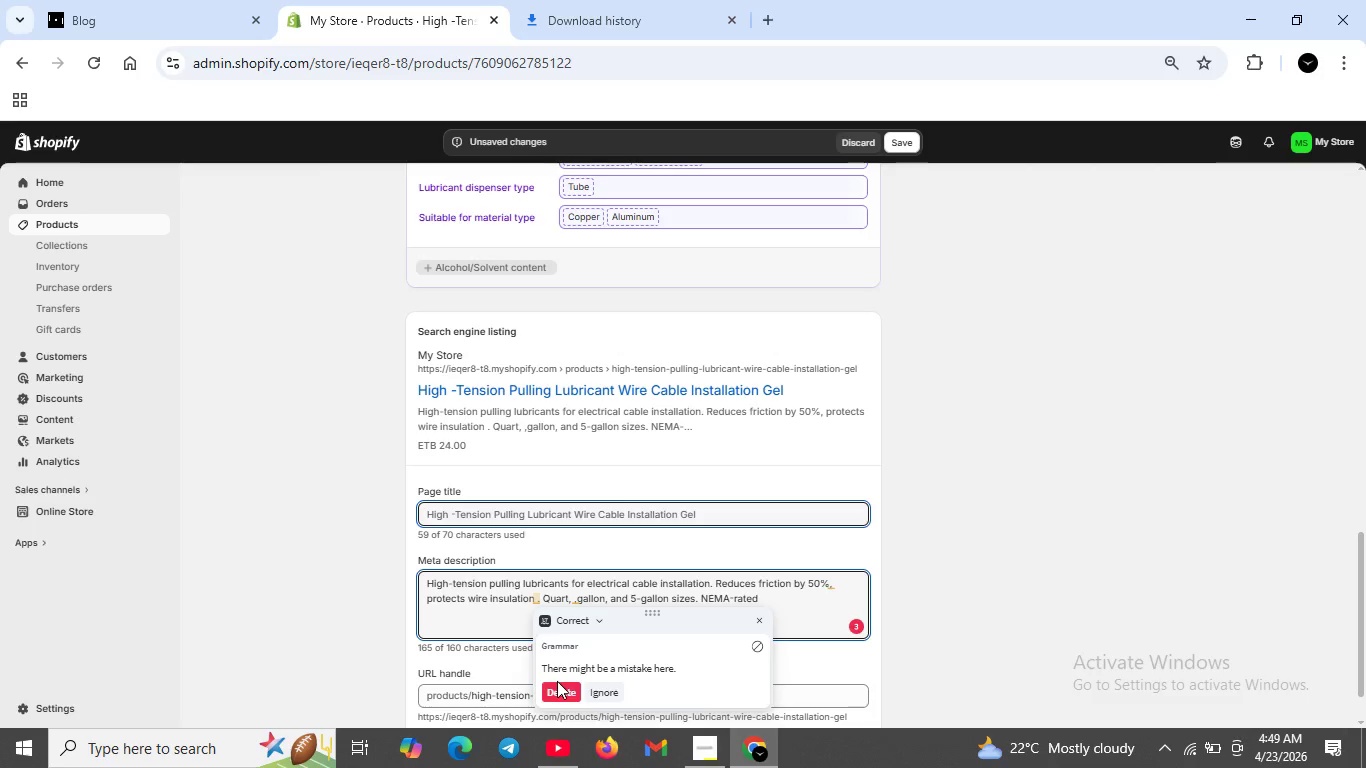 
left_click([558, 681])
 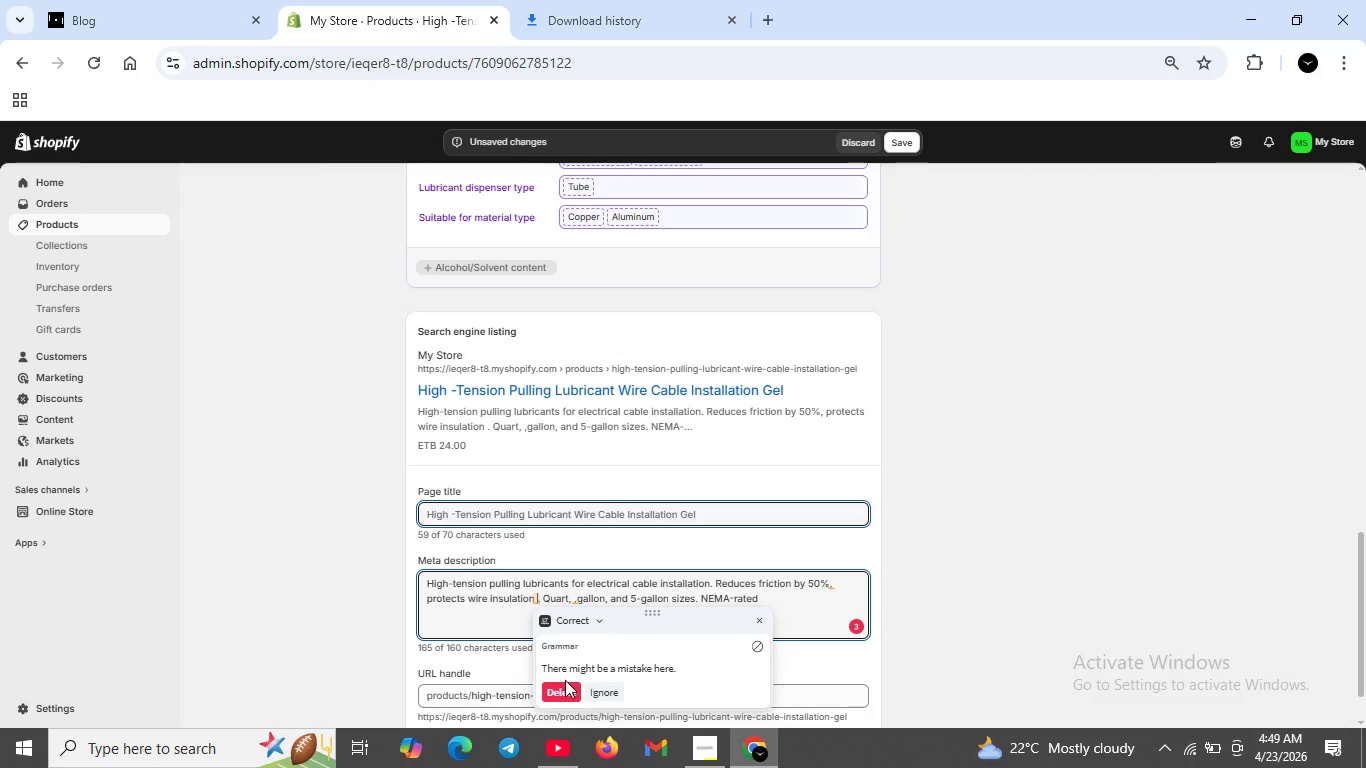 
left_click([565, 684])
 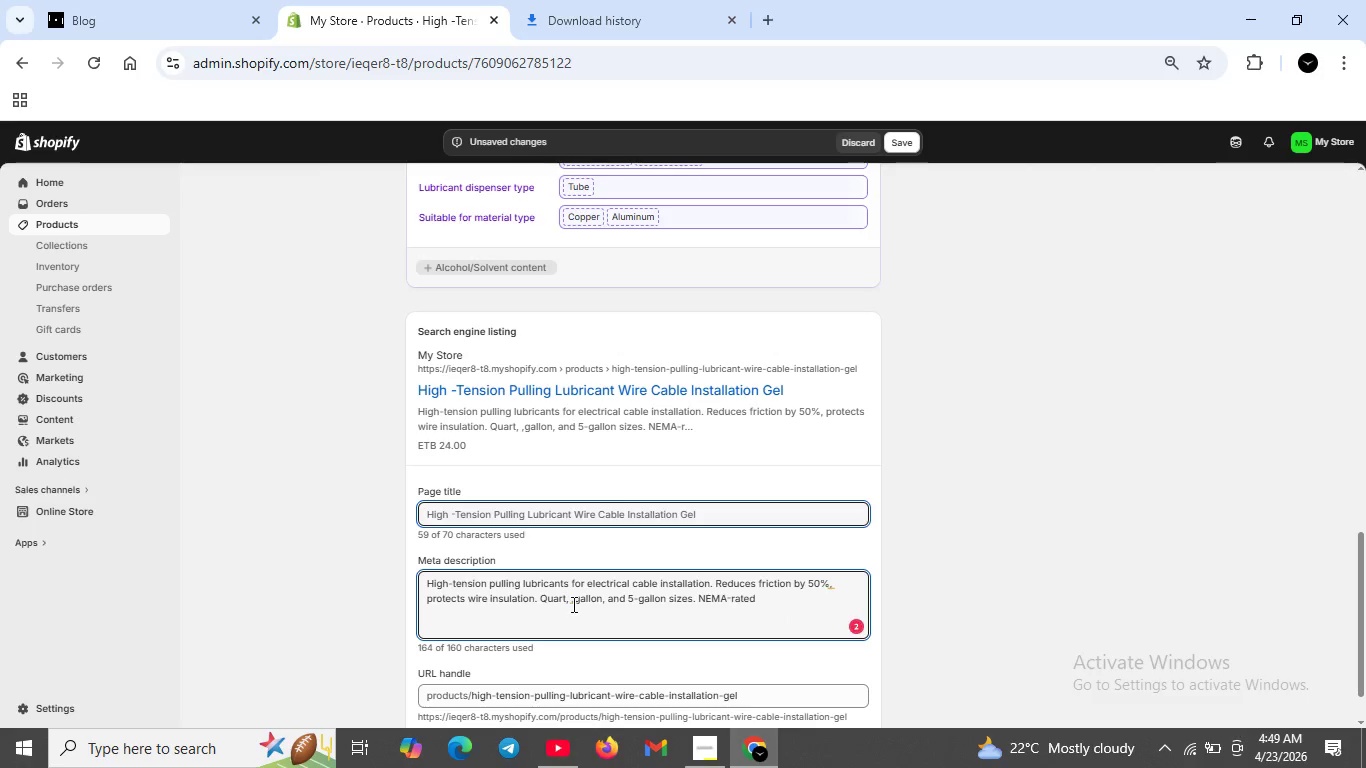 
left_click([572, 604])
 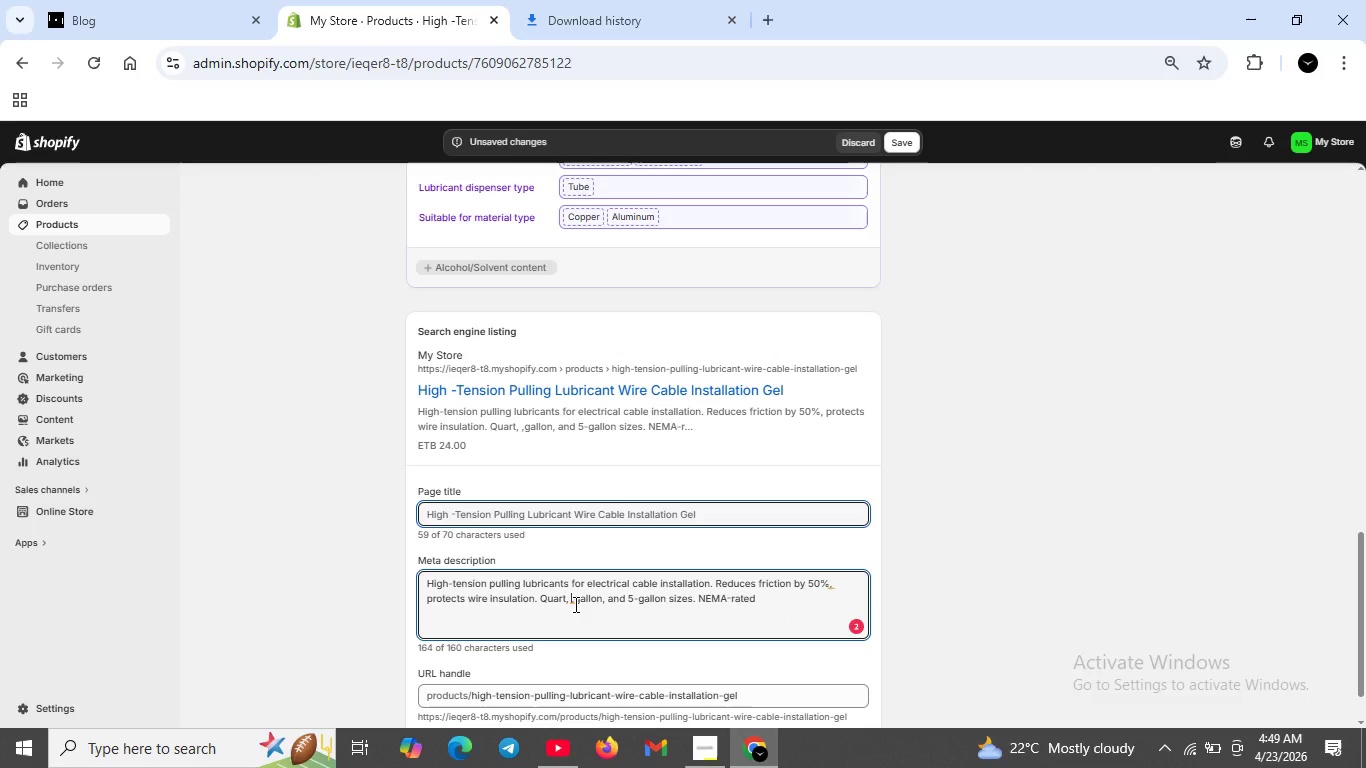 
key(Backspace)
 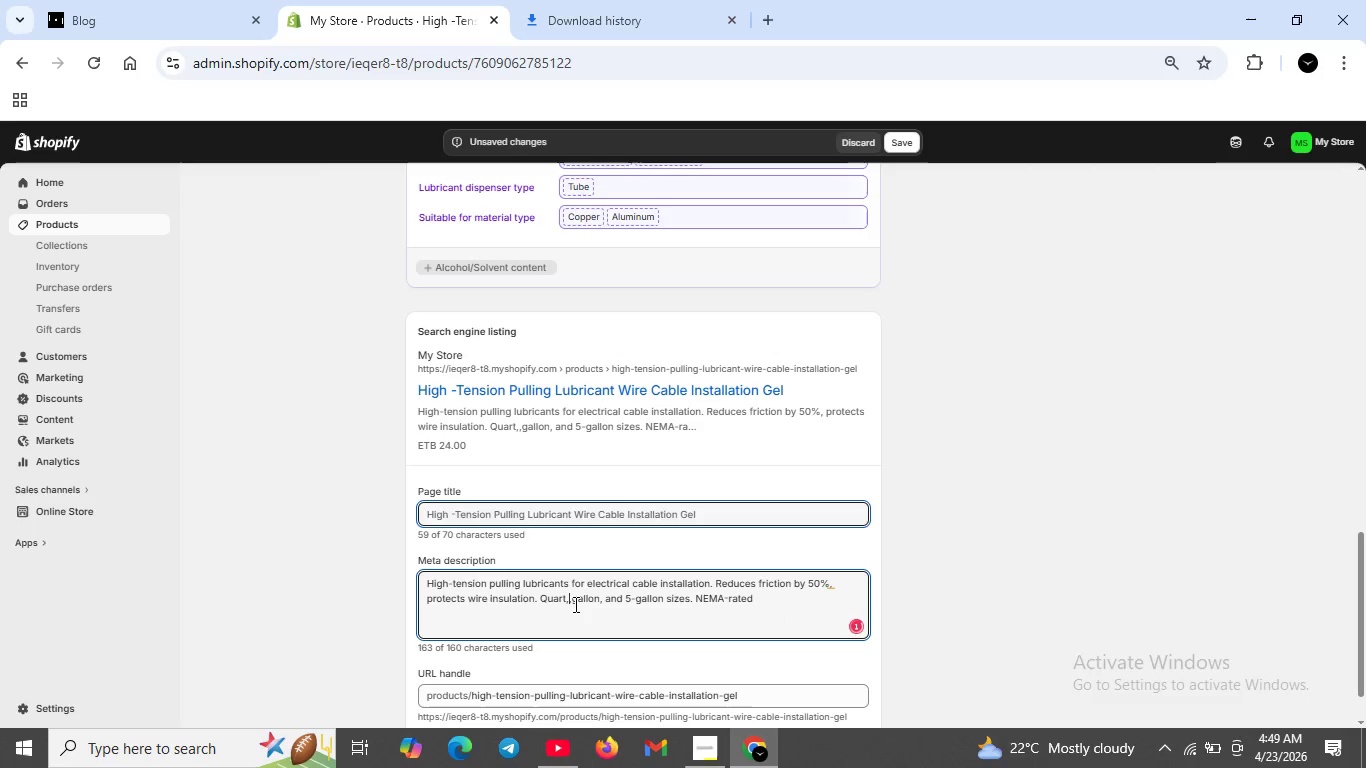 
key(Backspace)
 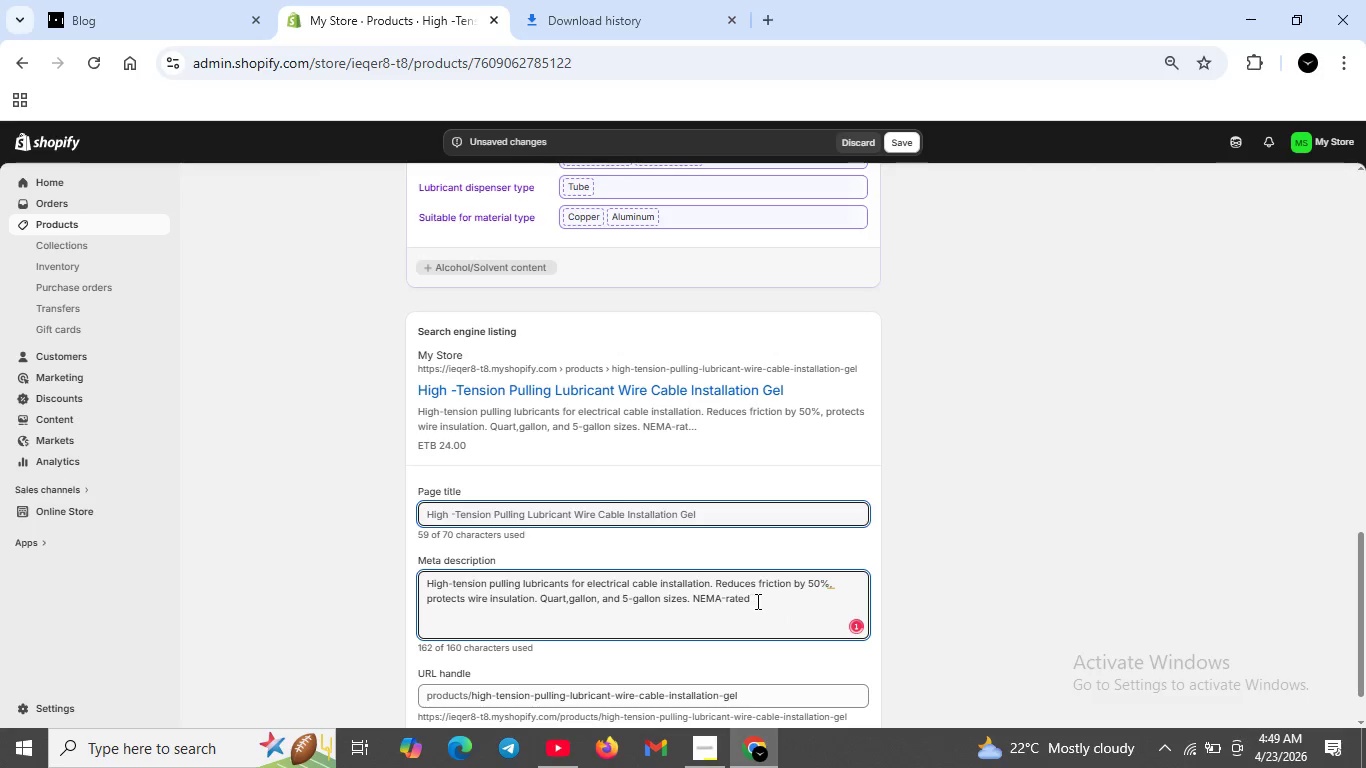 
left_click([757, 600])
 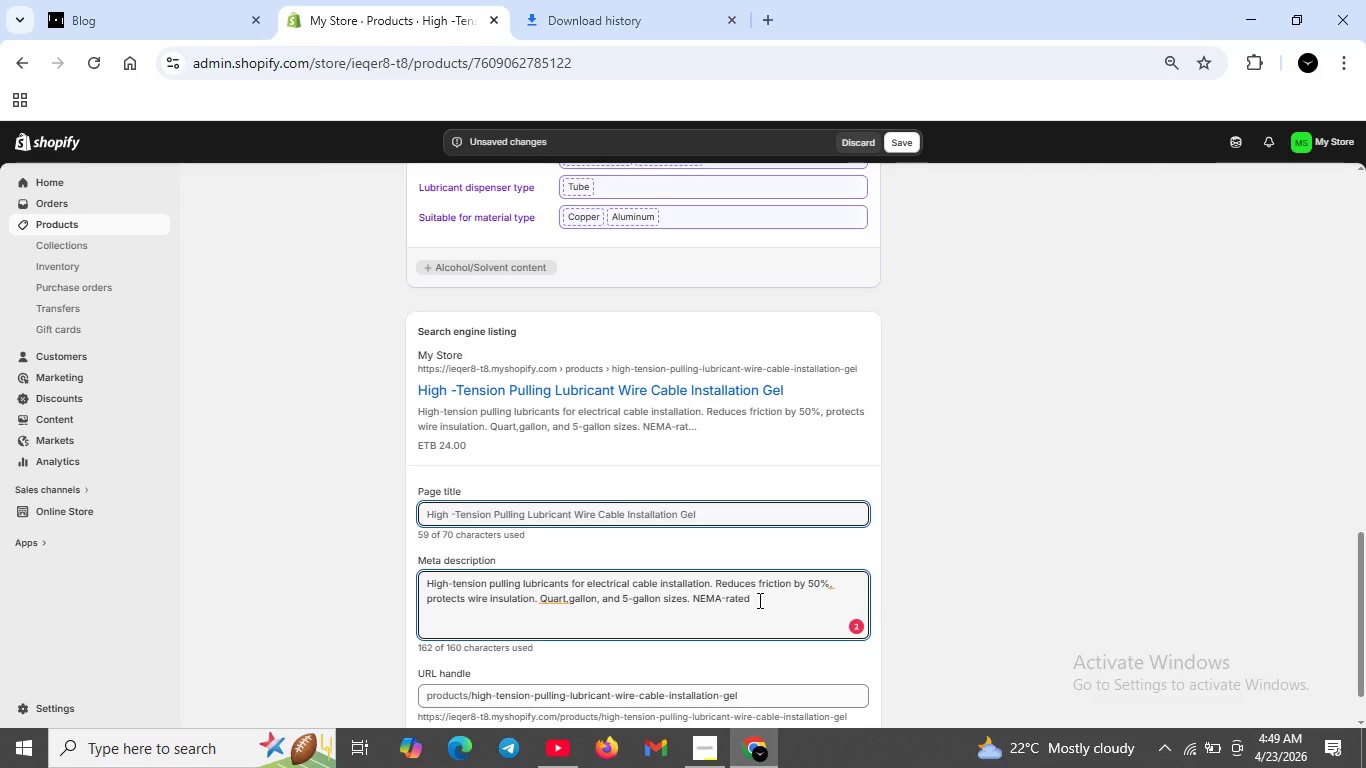 
key(Period)
 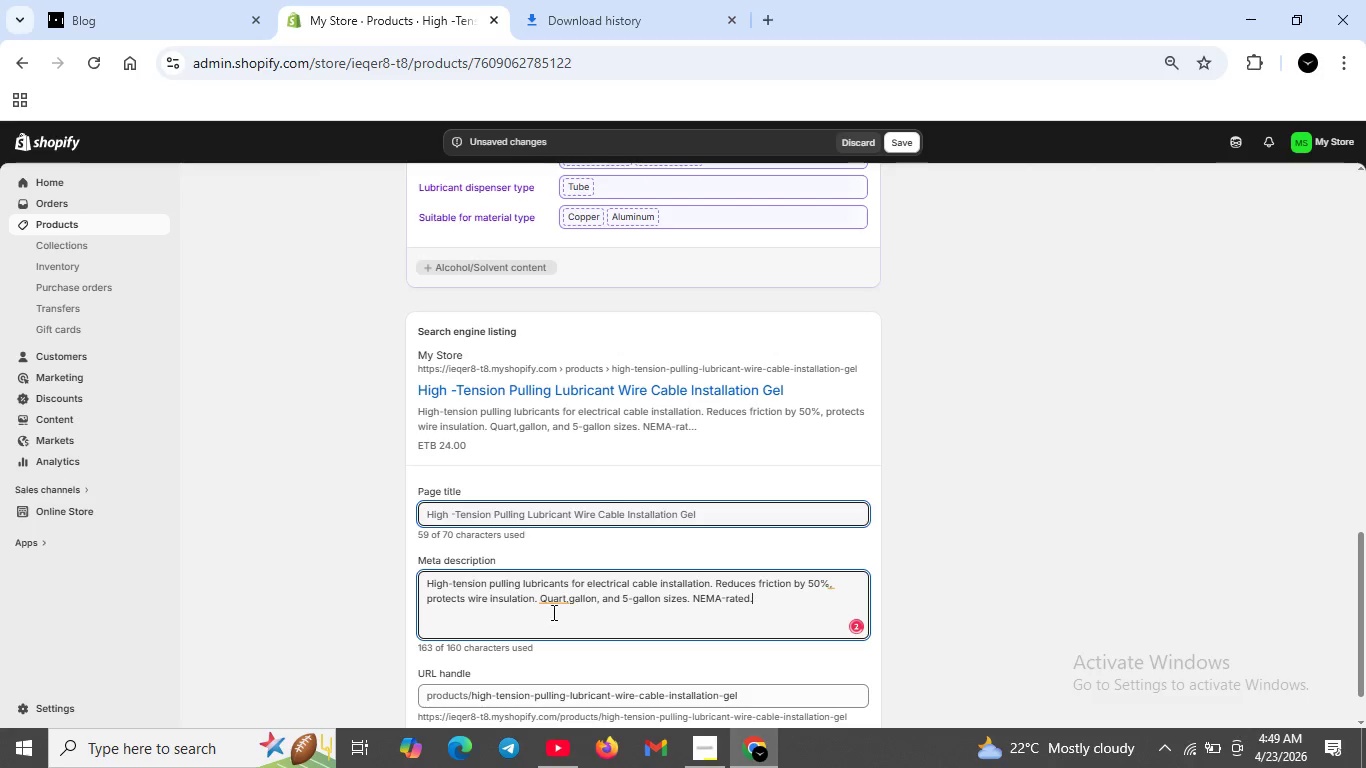 
left_click([552, 607])
 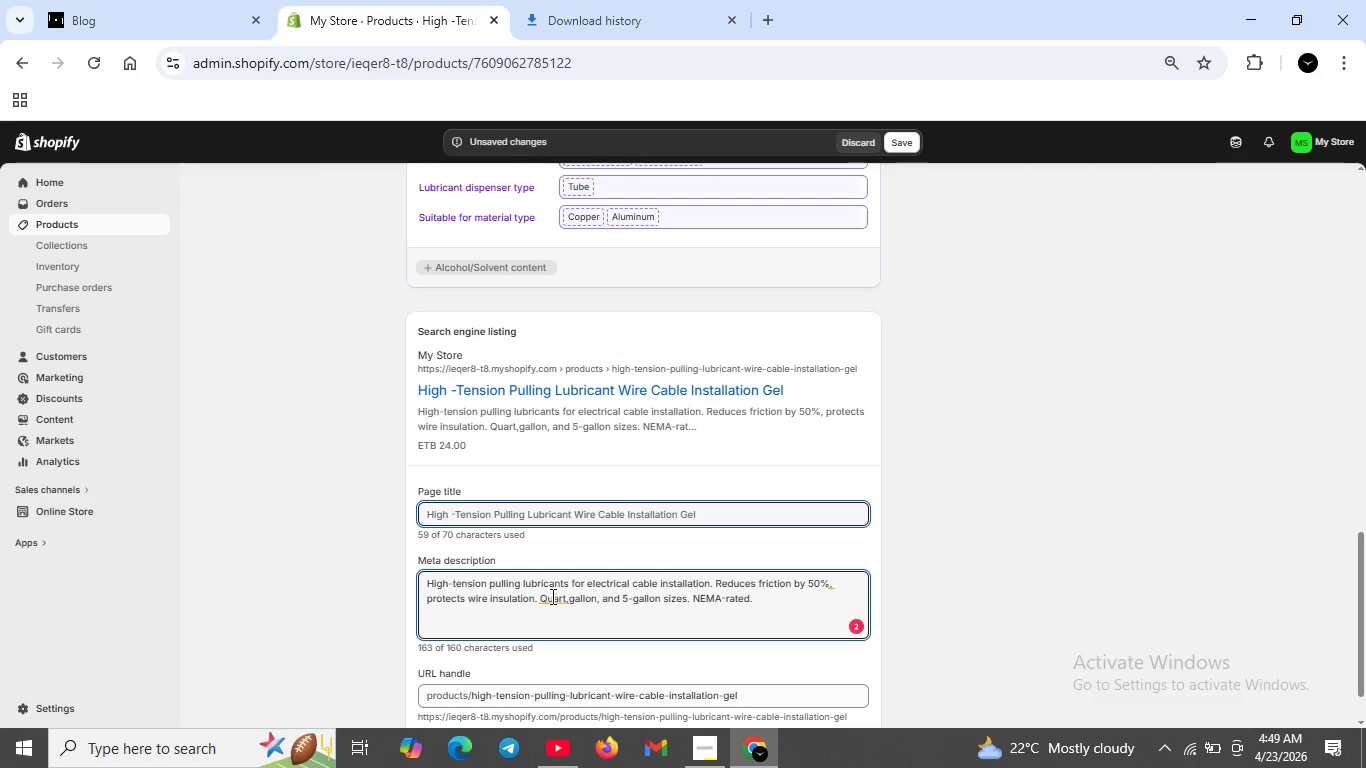 
left_click([551, 595])
 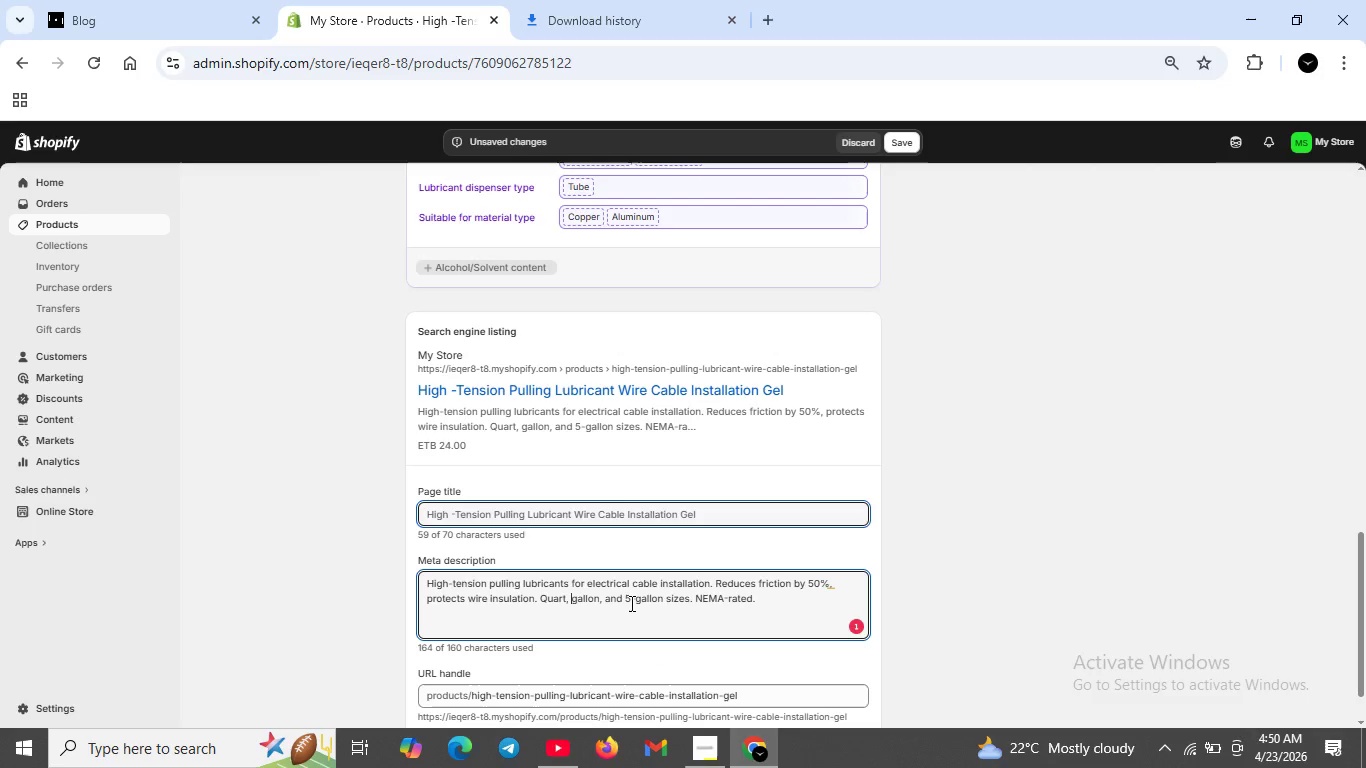 
wait(12.53)
 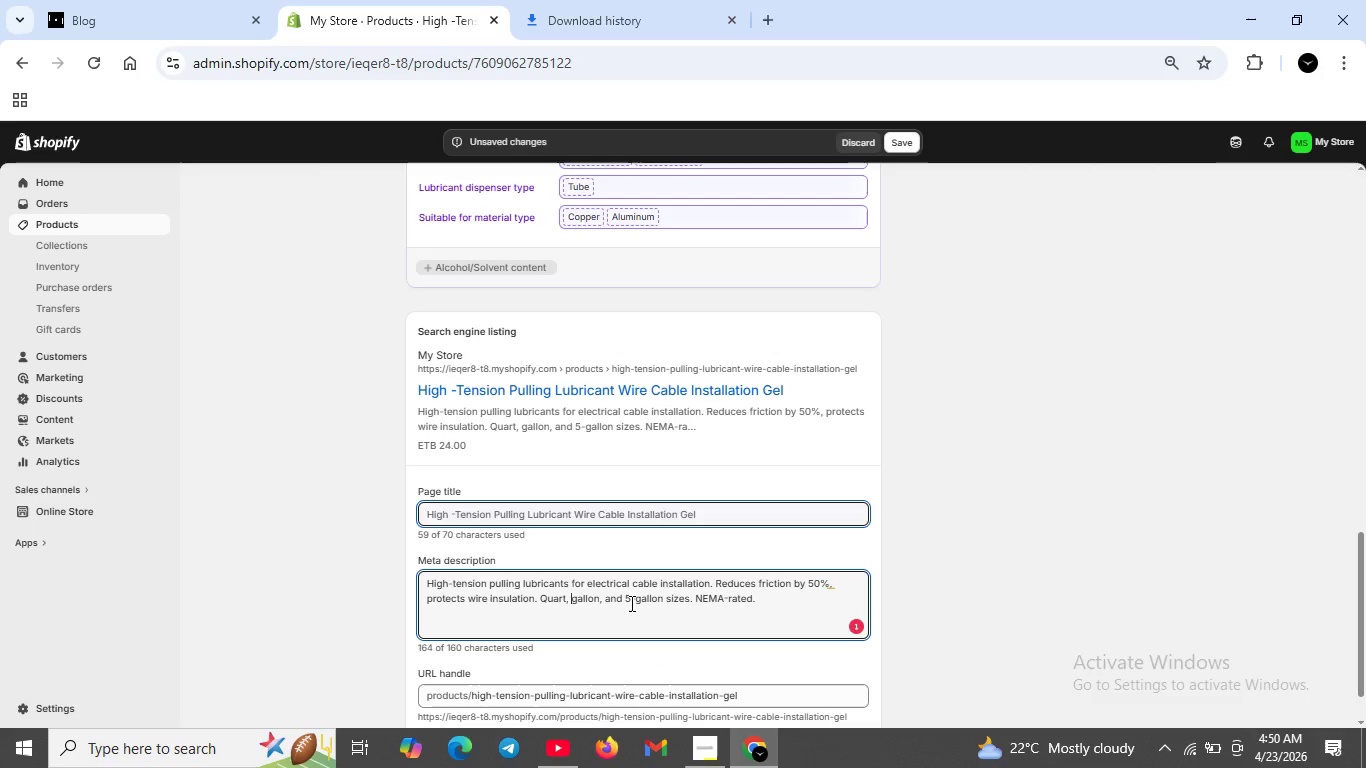 
left_click([830, 578])
 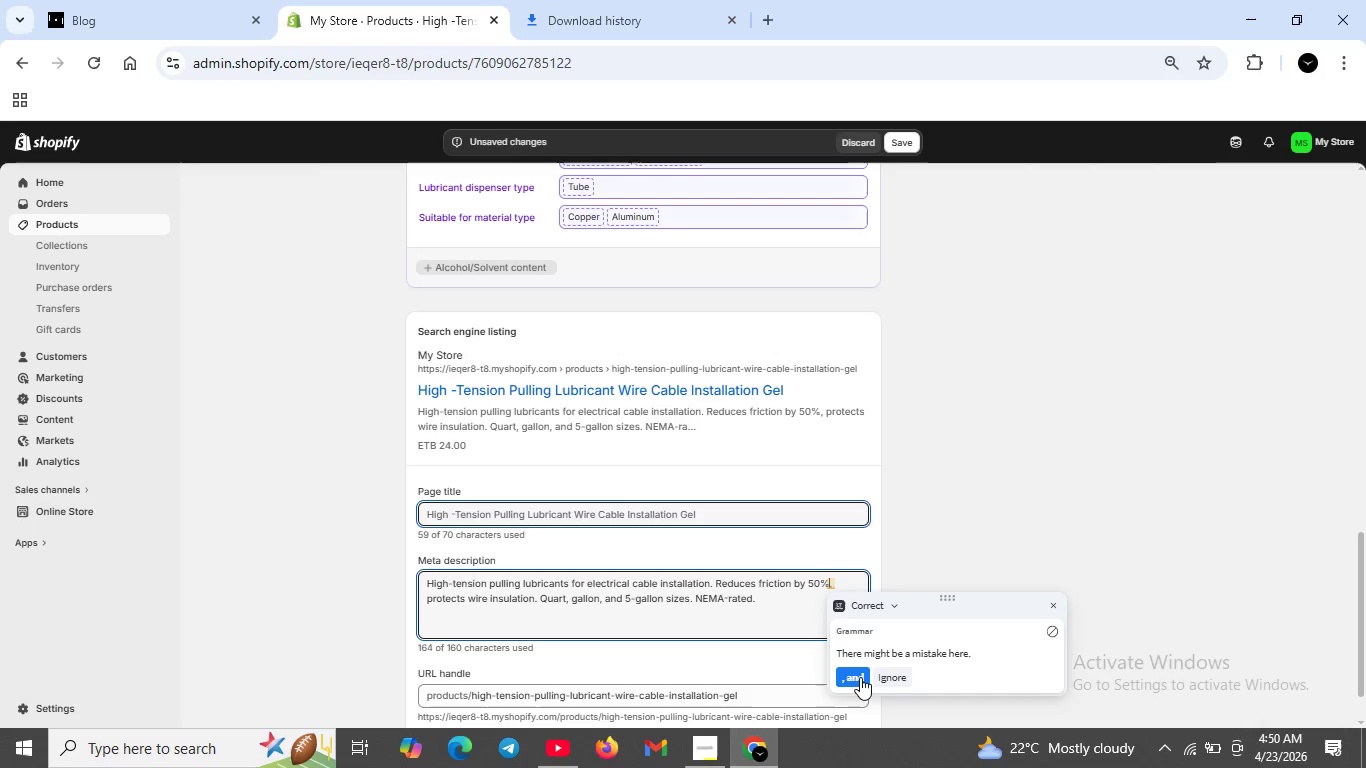 
left_click([860, 677])
 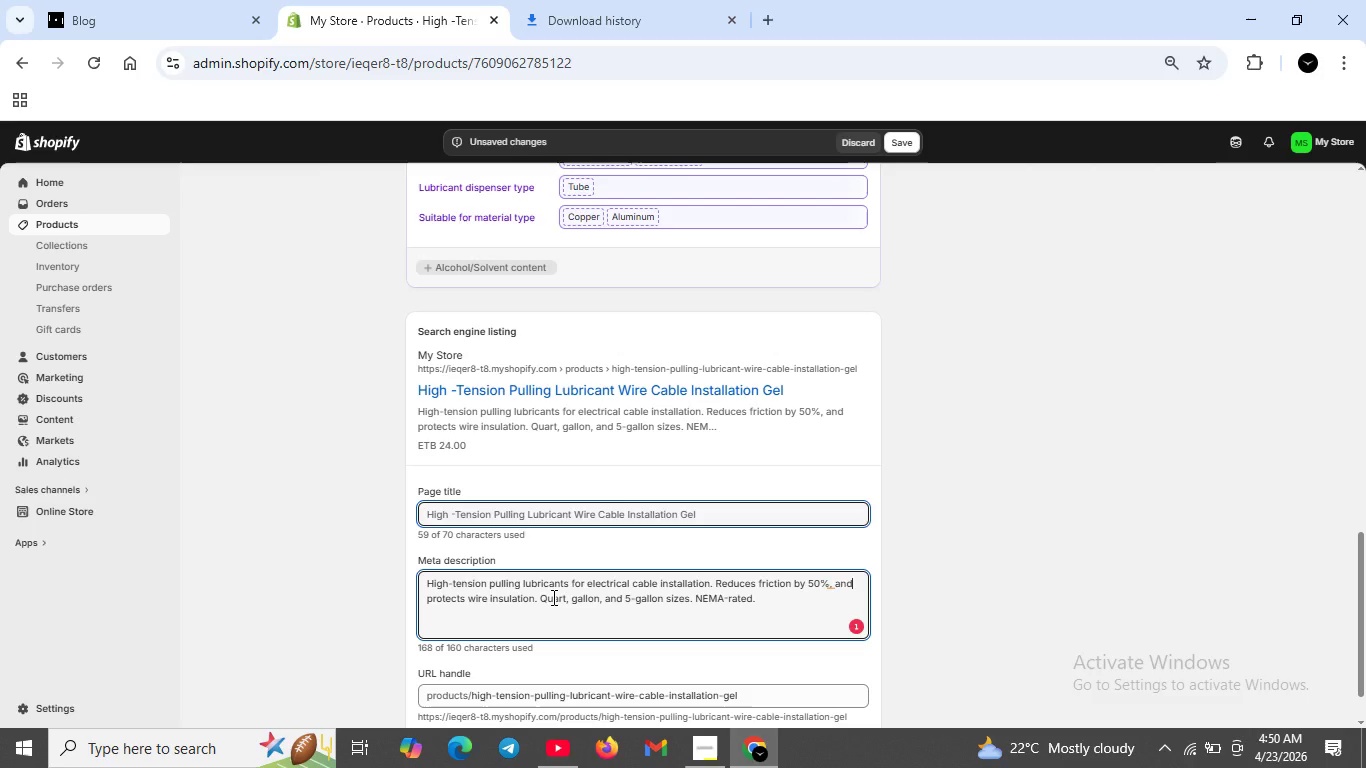 
wait(10.52)
 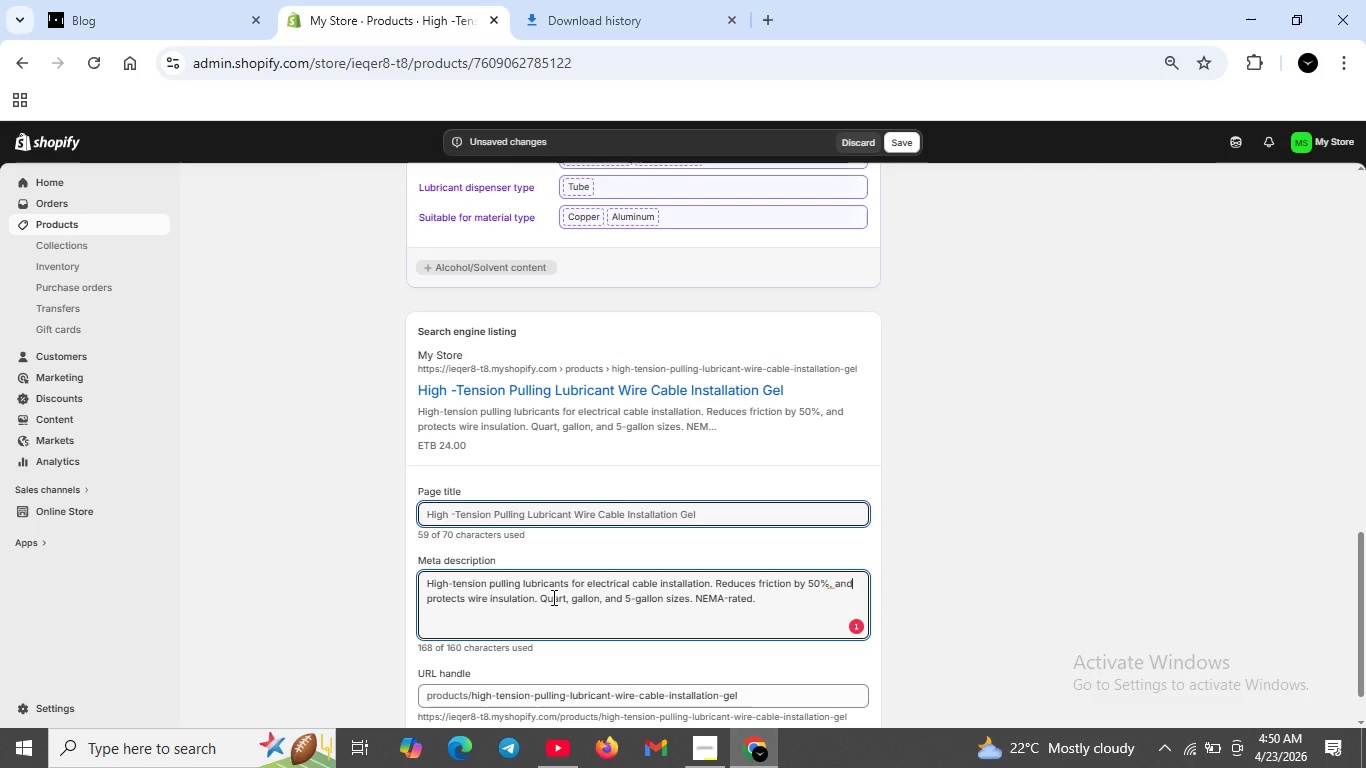 
scroll: coordinate [779, 611], scroll_direction: down, amount: 1.0
 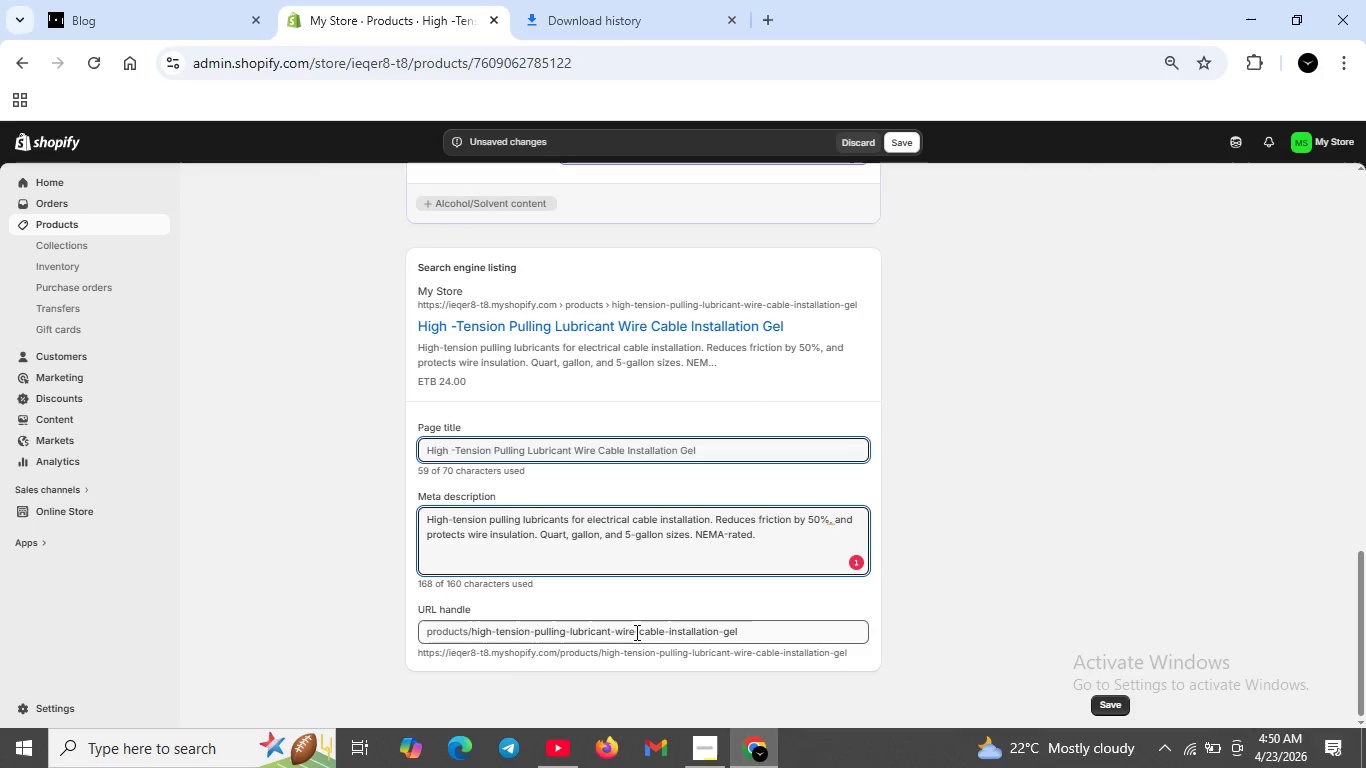 
left_click_drag(start_coordinate=[635, 632], to_coordinate=[717, 632])
 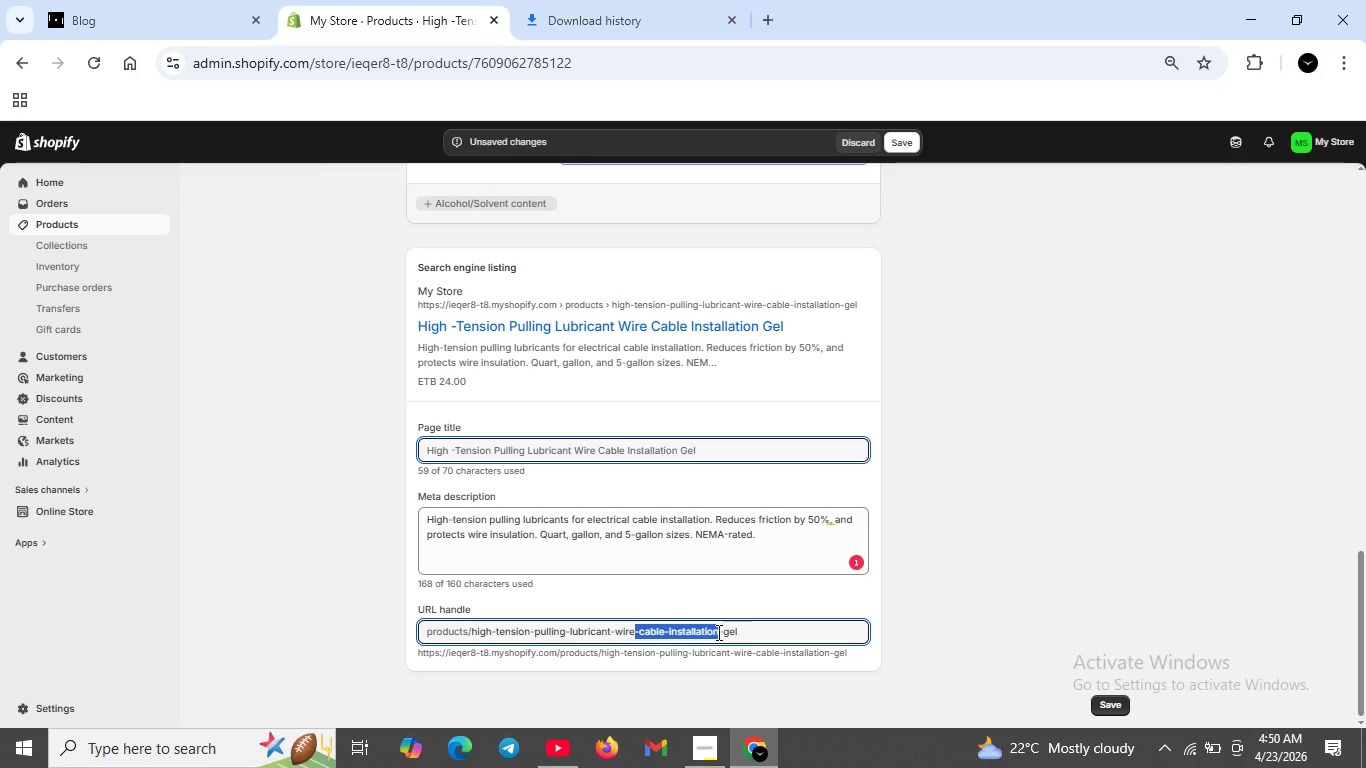 
key(Backspace)
 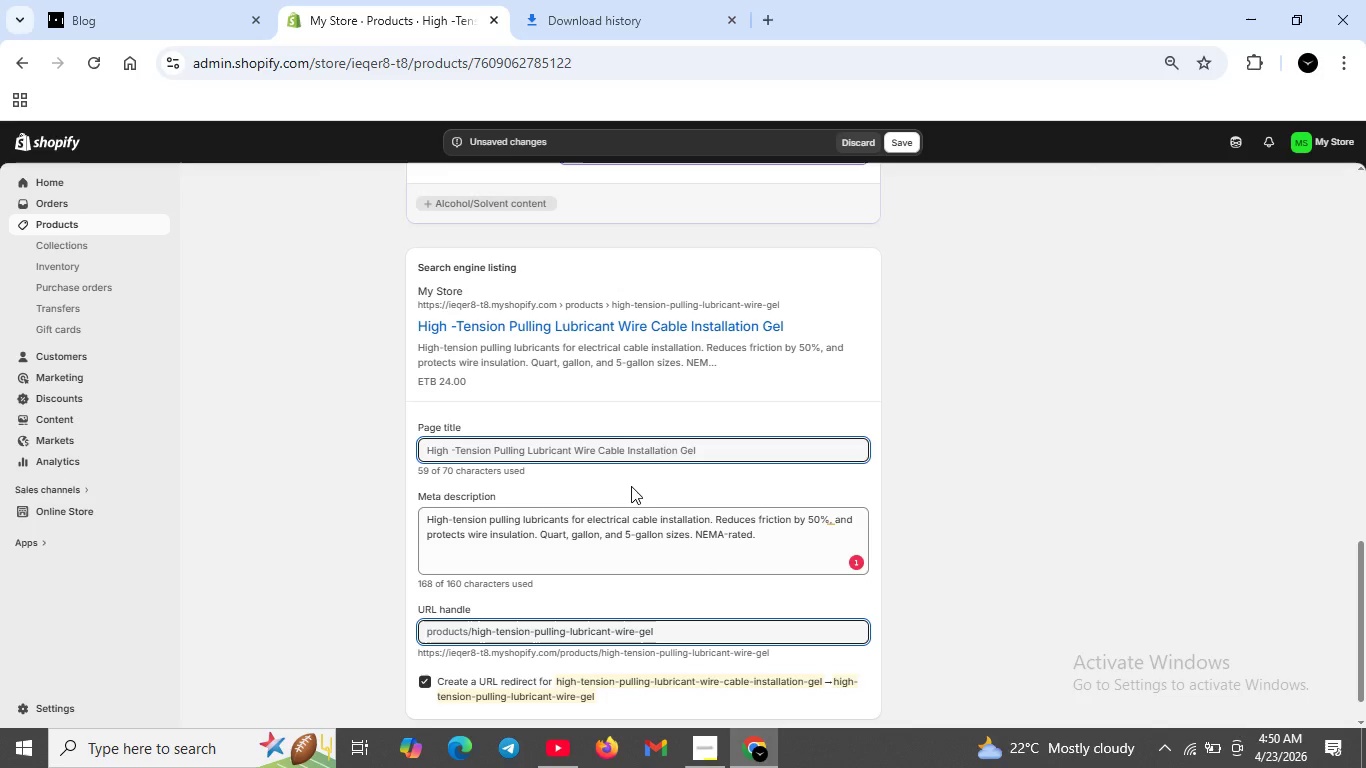 
wait(9.06)
 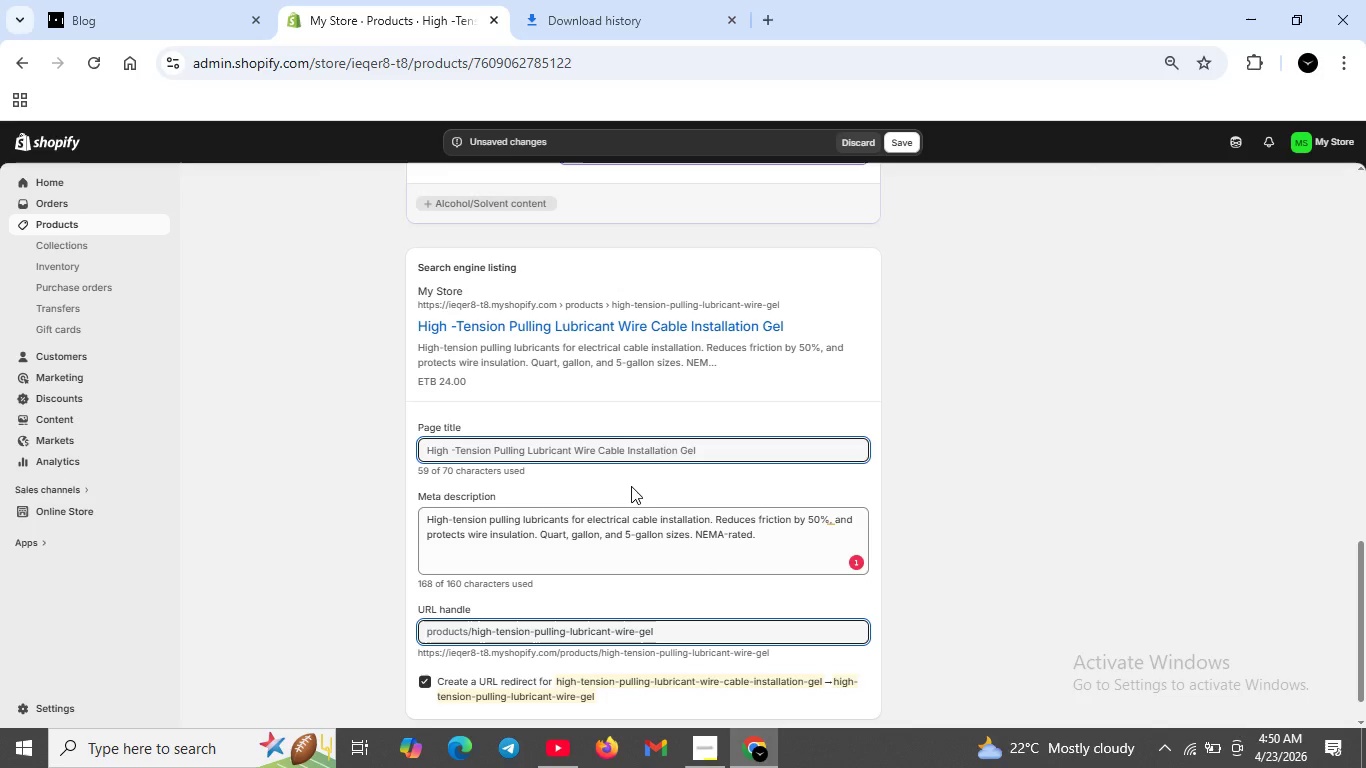 
scroll: coordinate [786, 379], scroll_direction: up, amount: 1.0
 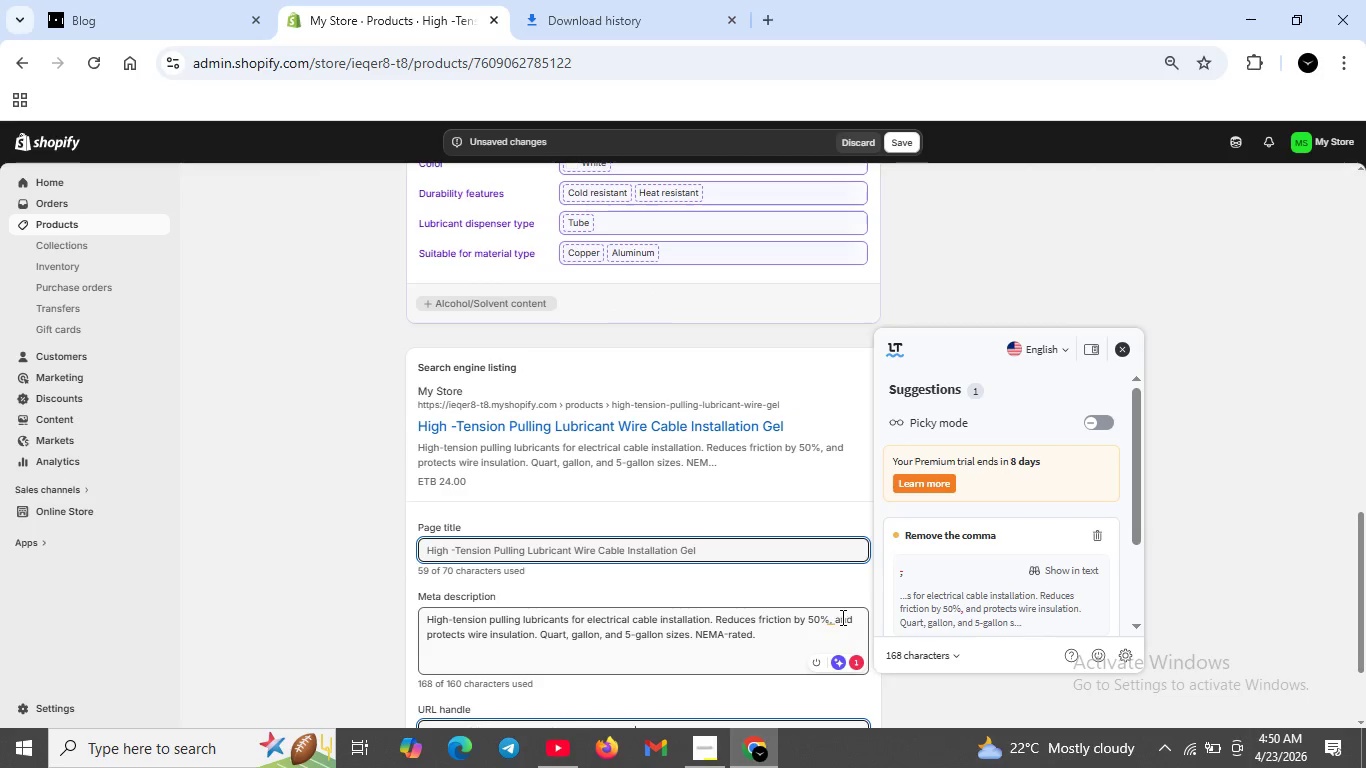 
scroll: coordinate [907, 595], scroll_direction: down, amount: 2.0
 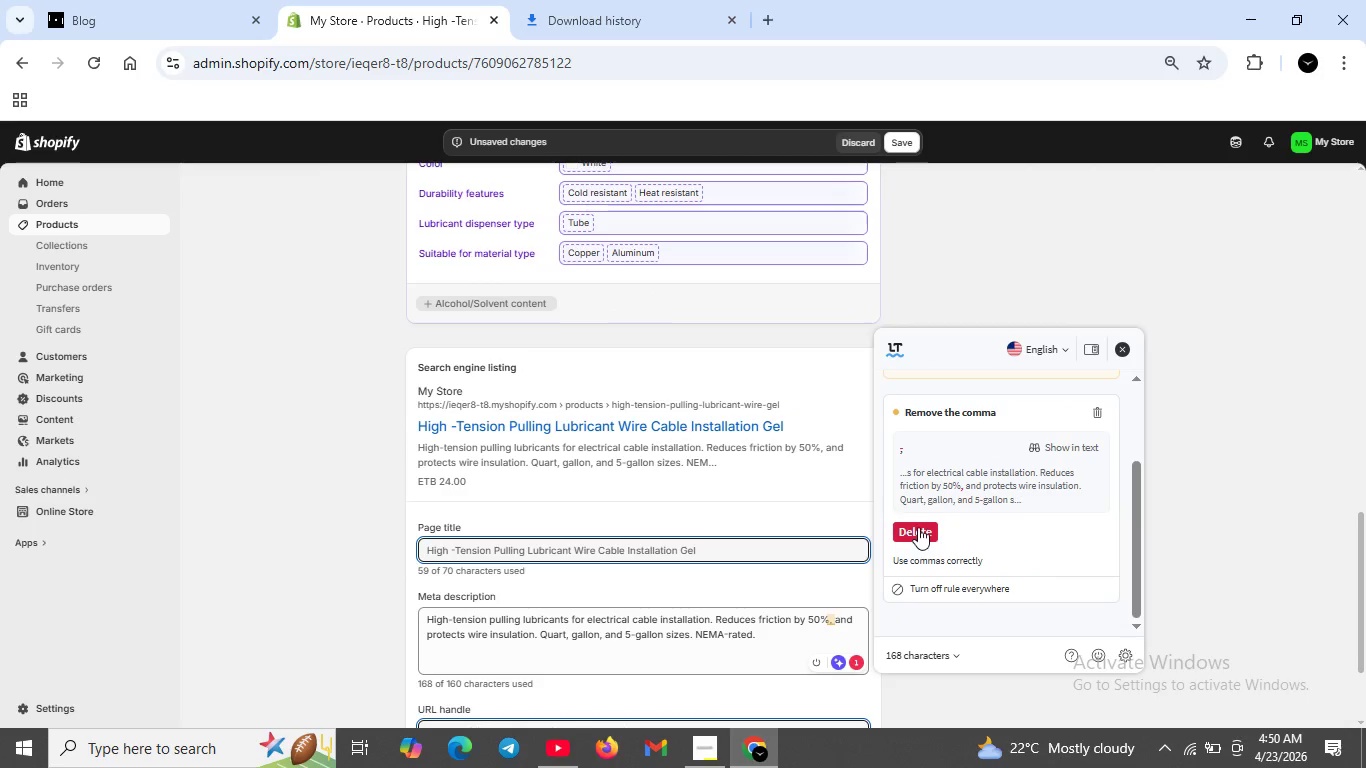 
left_click([918, 526])
 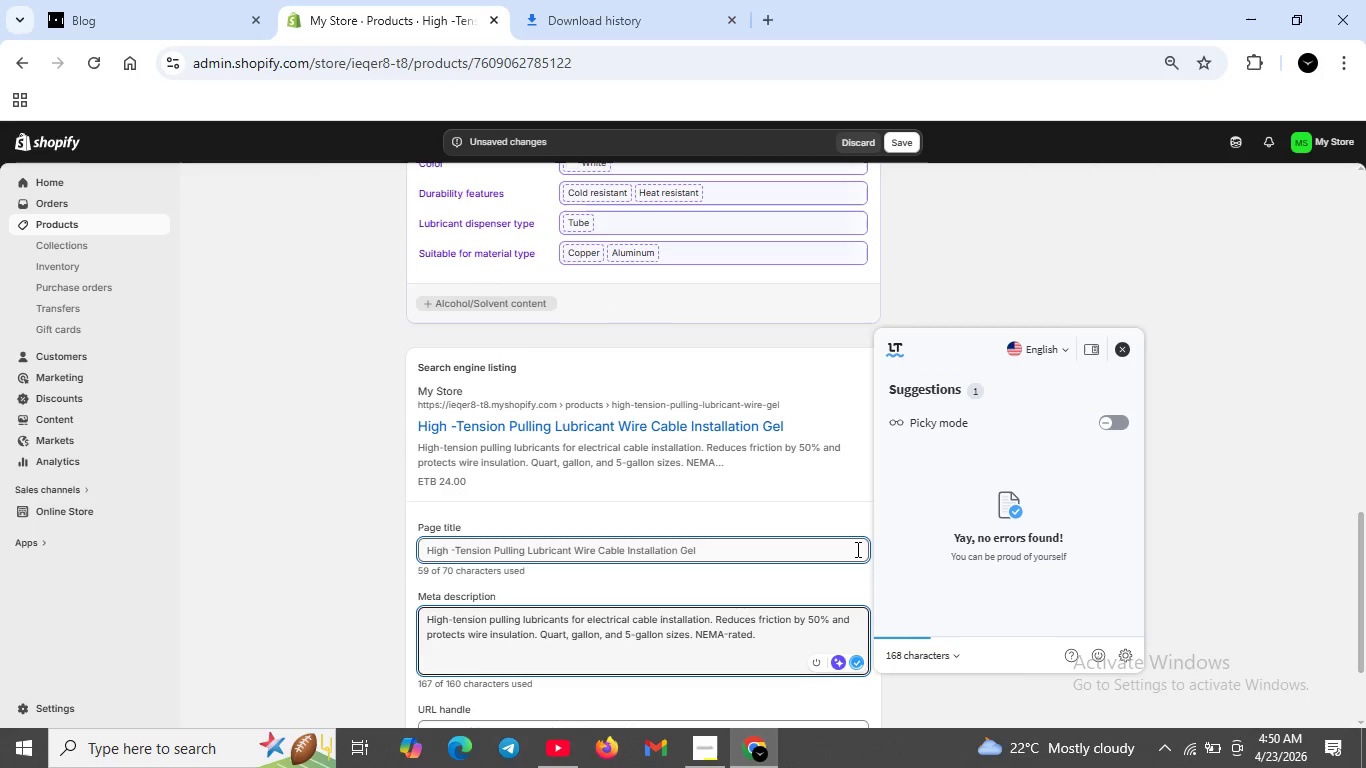 
scroll: coordinate [857, 545], scroll_direction: up, amount: 13.0
 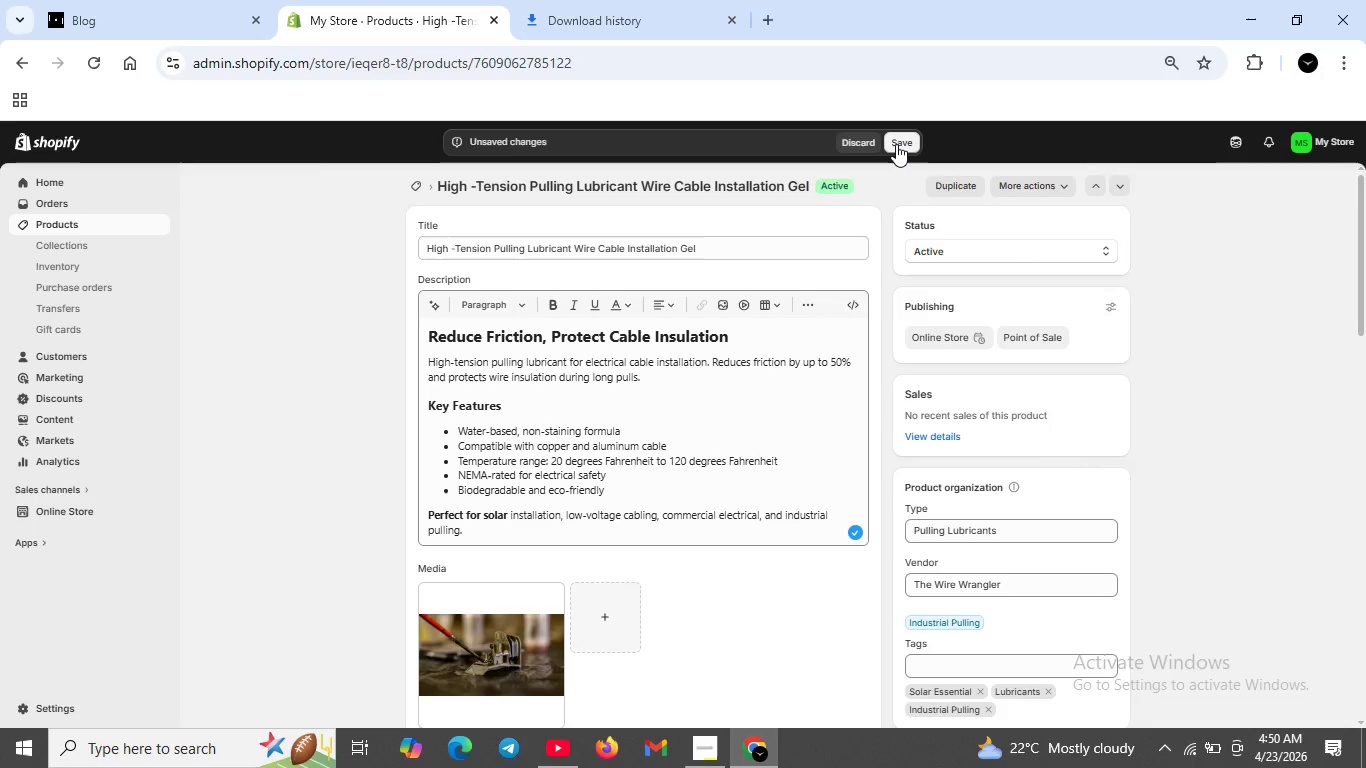 
left_click([896, 144])
 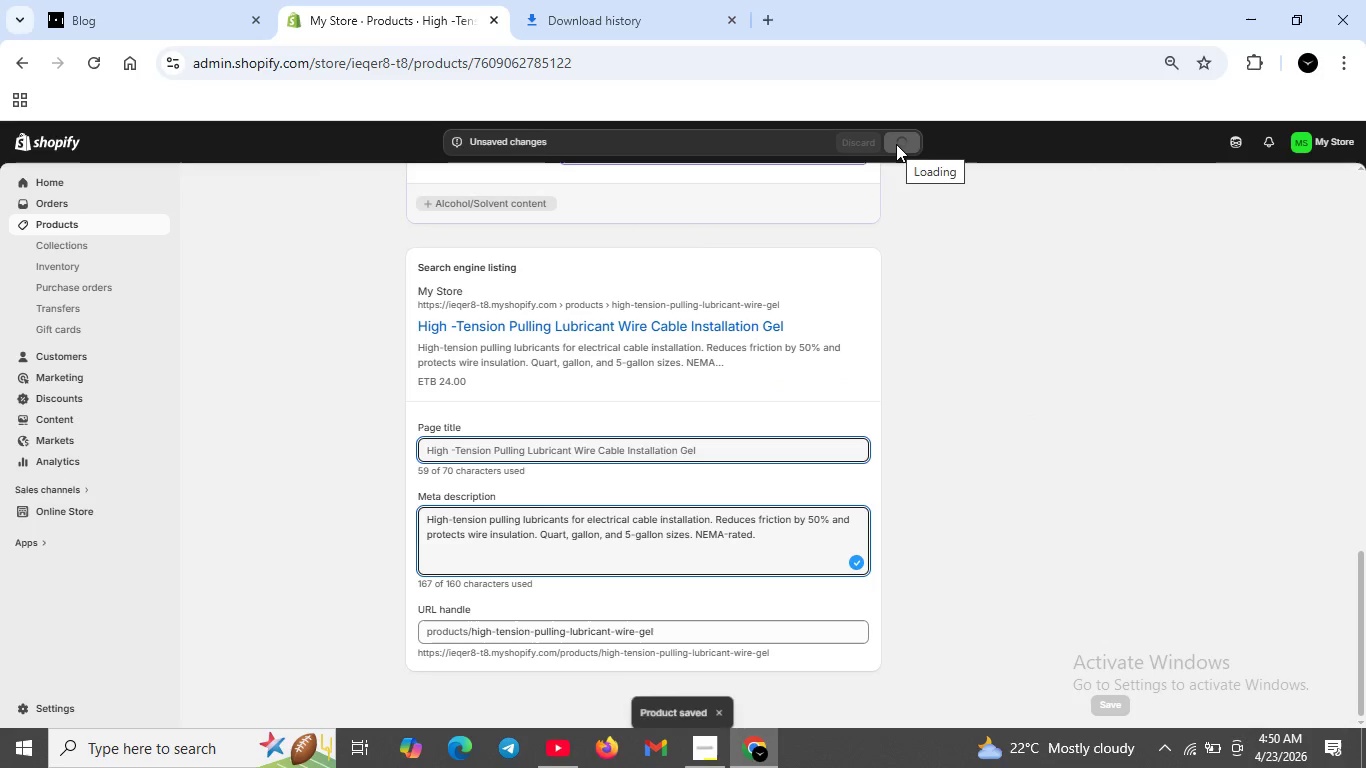 
wait(7.02)
 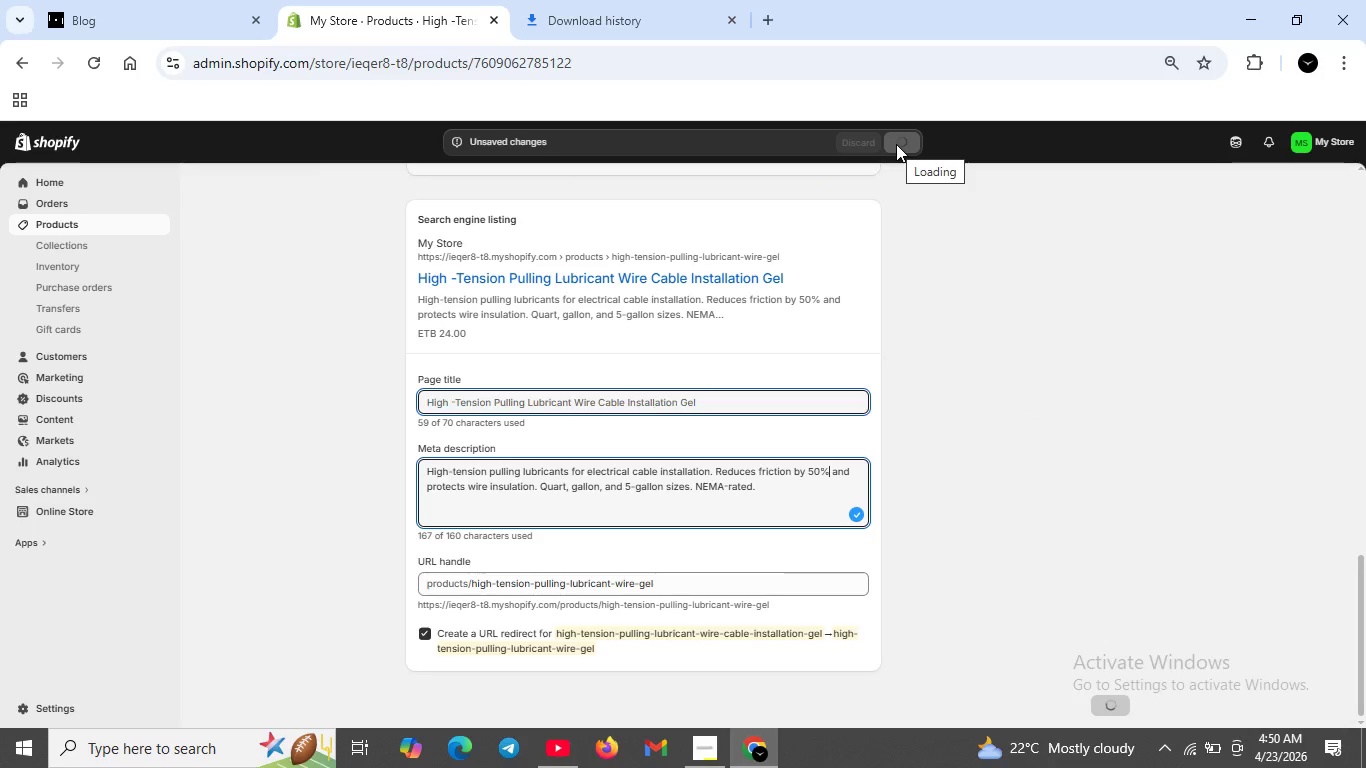 
left_click([695, 745])